 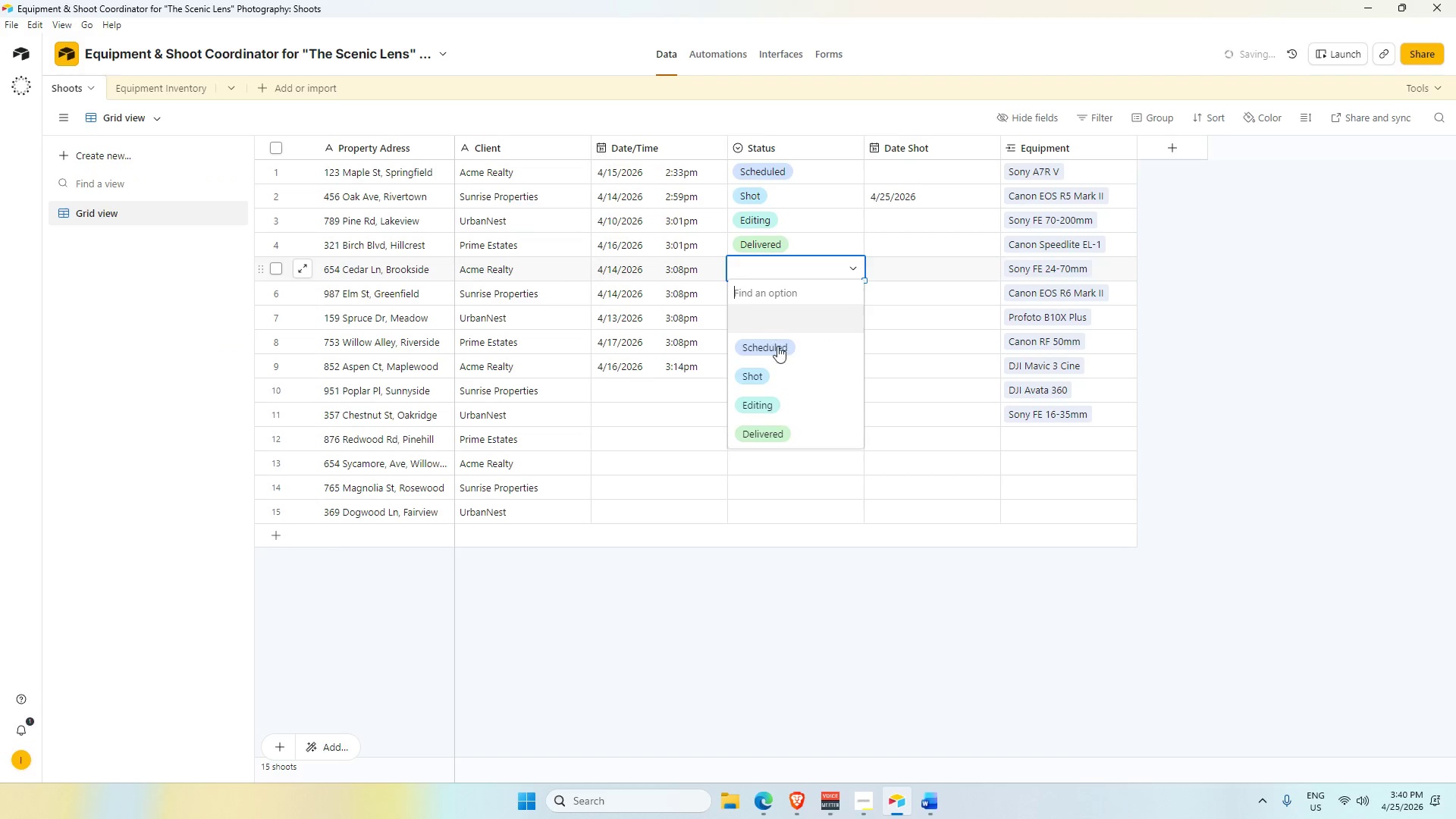 
left_click([797, 151])
 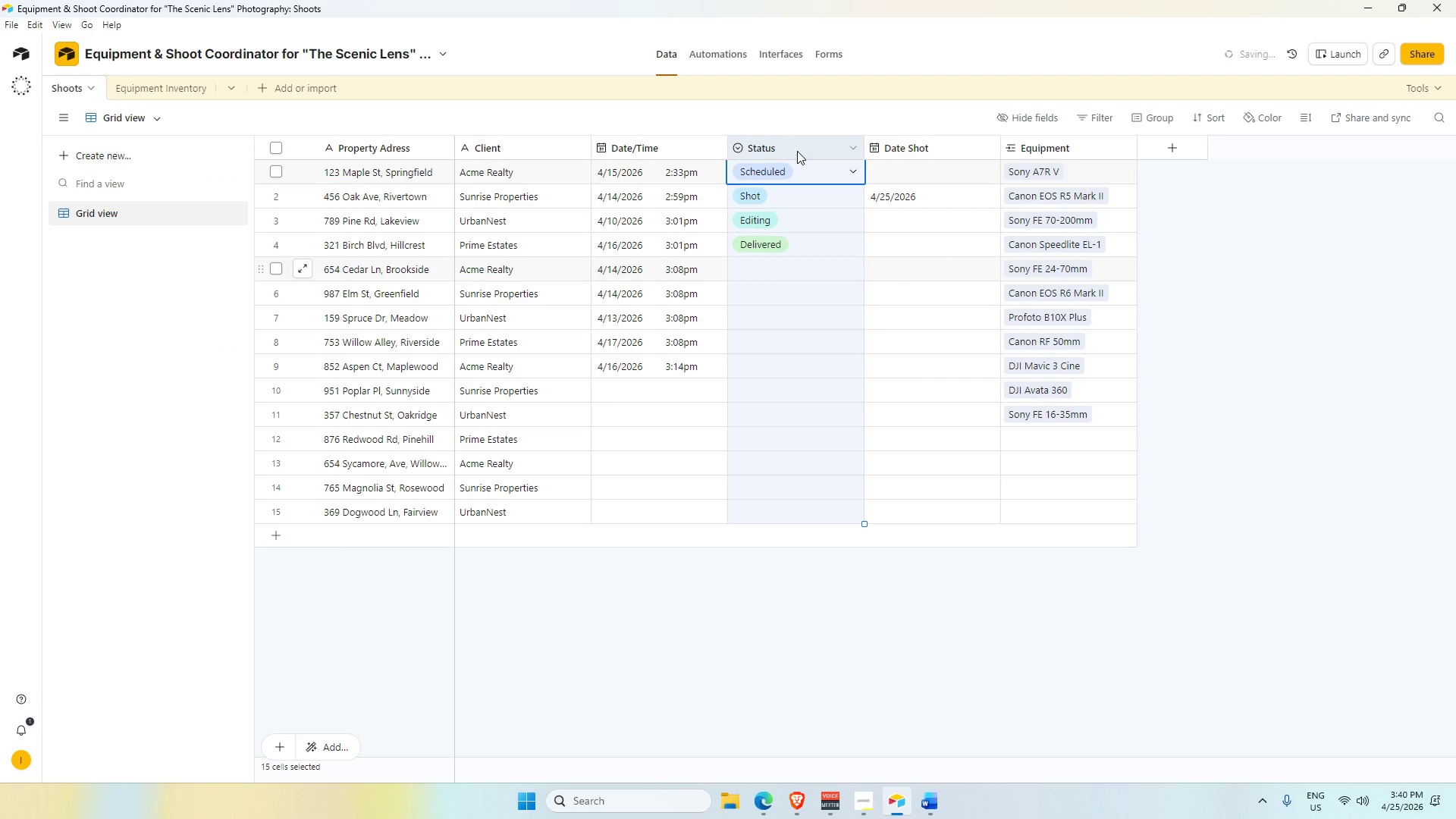 
key(Control+C)
 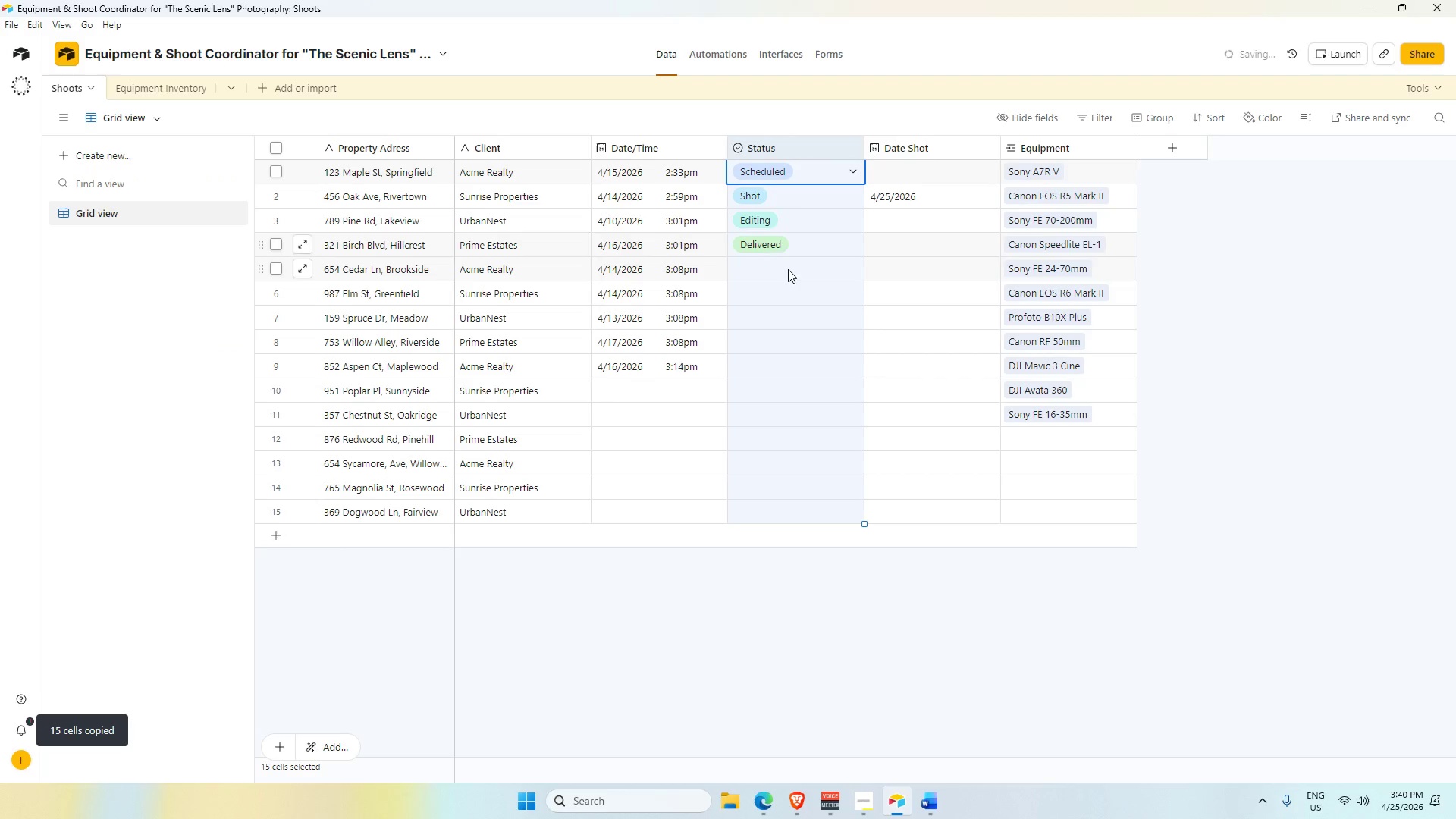 
left_click([785, 281])
 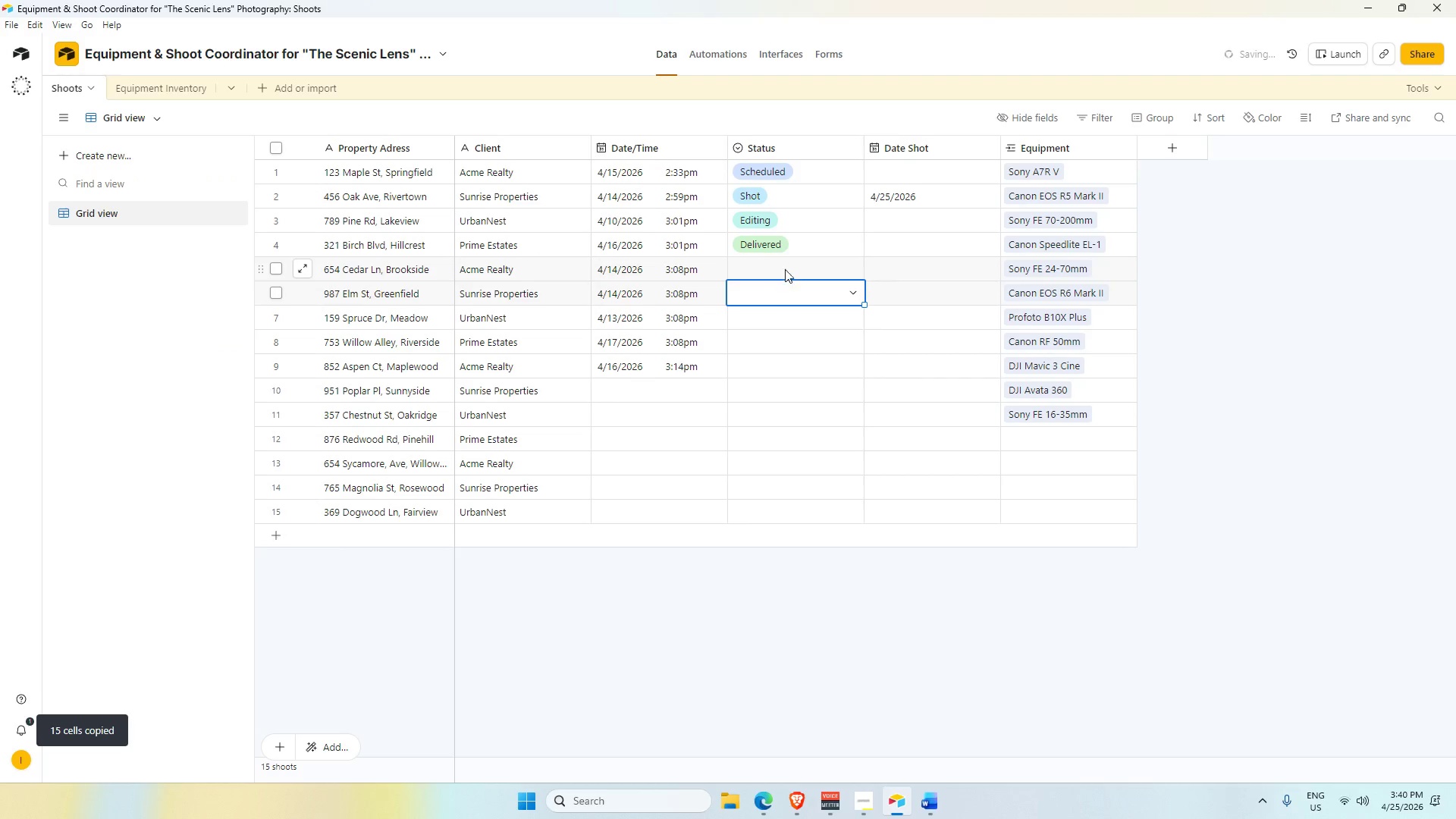 
left_click([784, 265])
 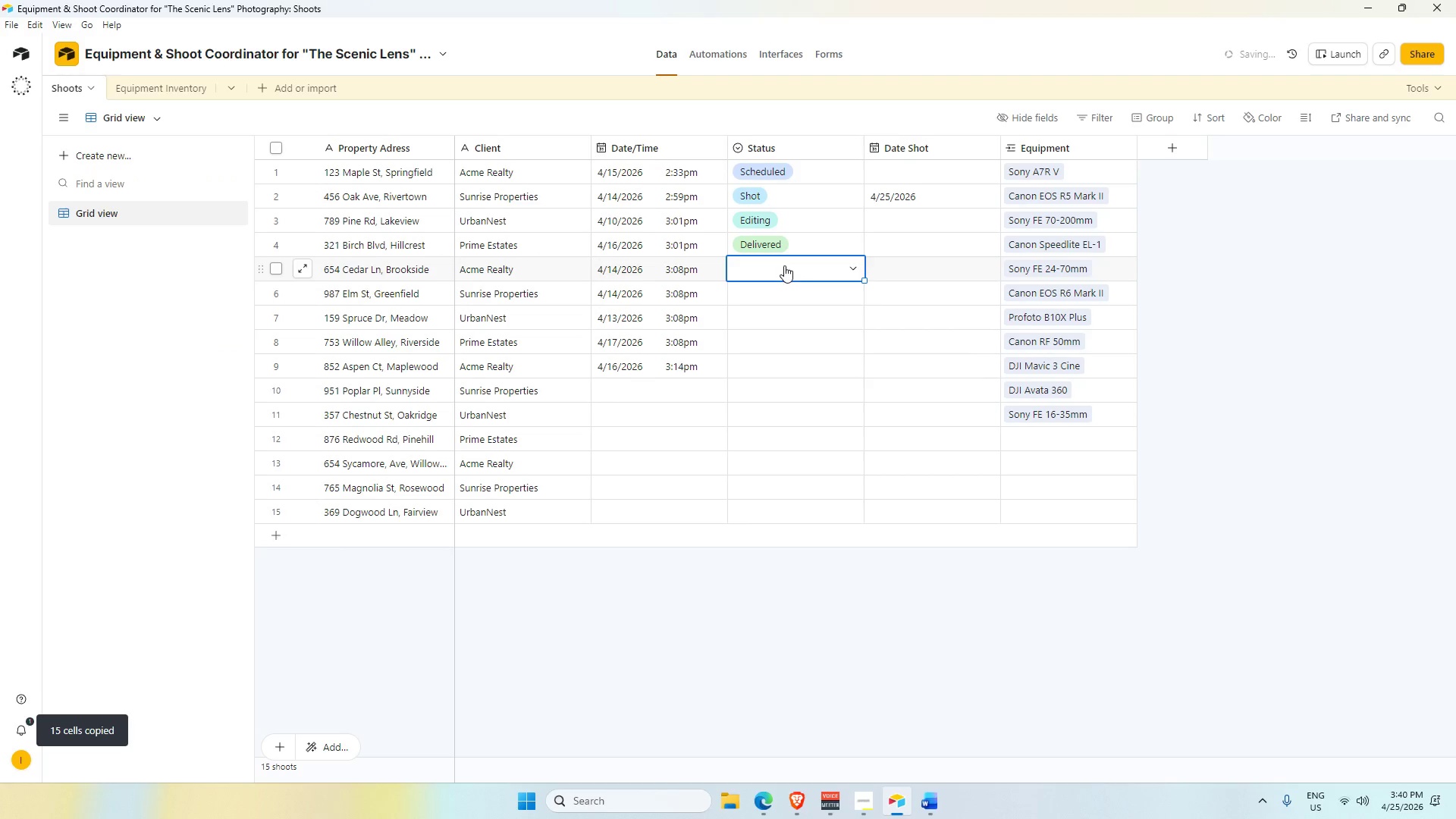 
key(Control+V)
 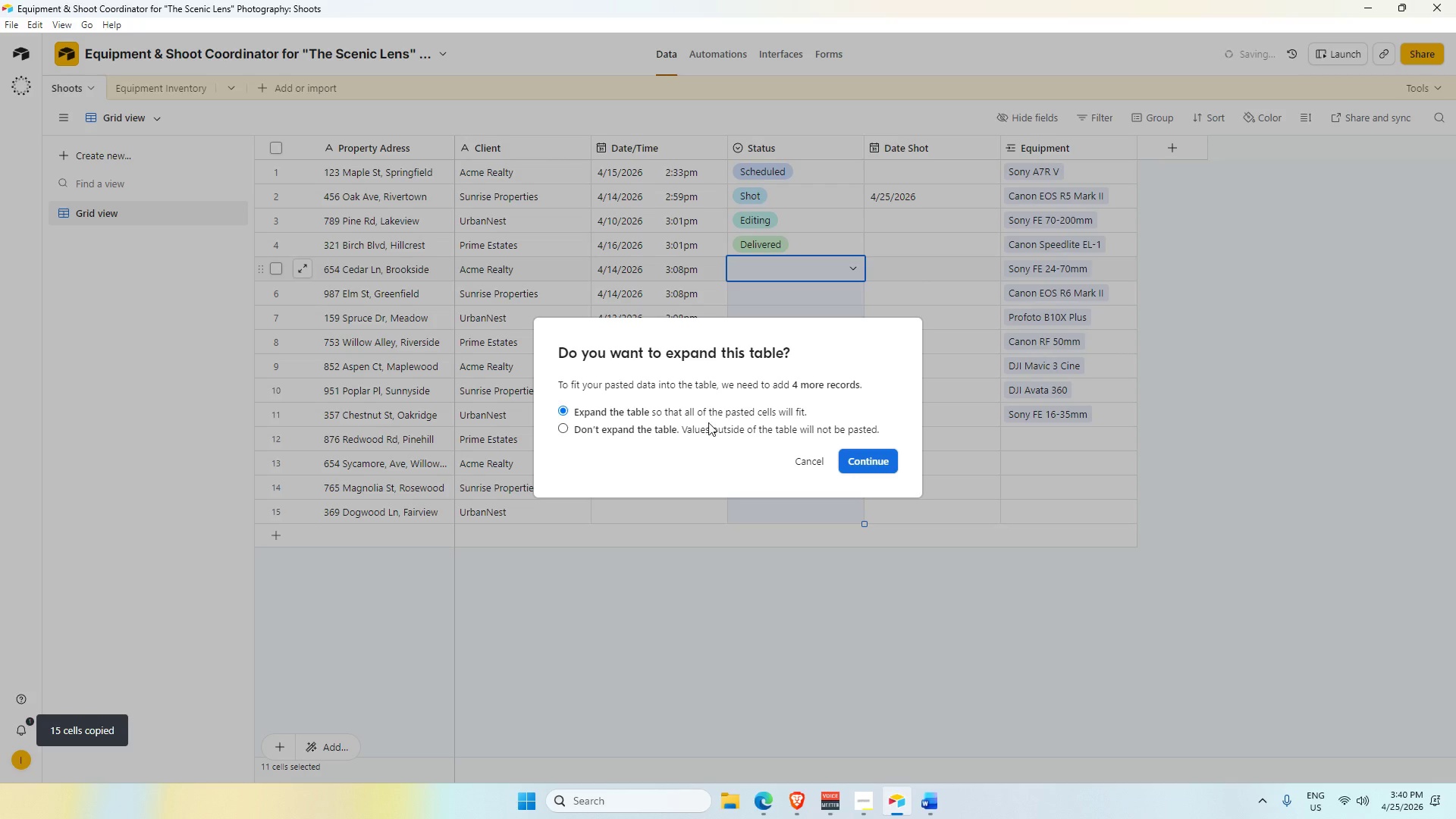 
left_click([715, 426])
 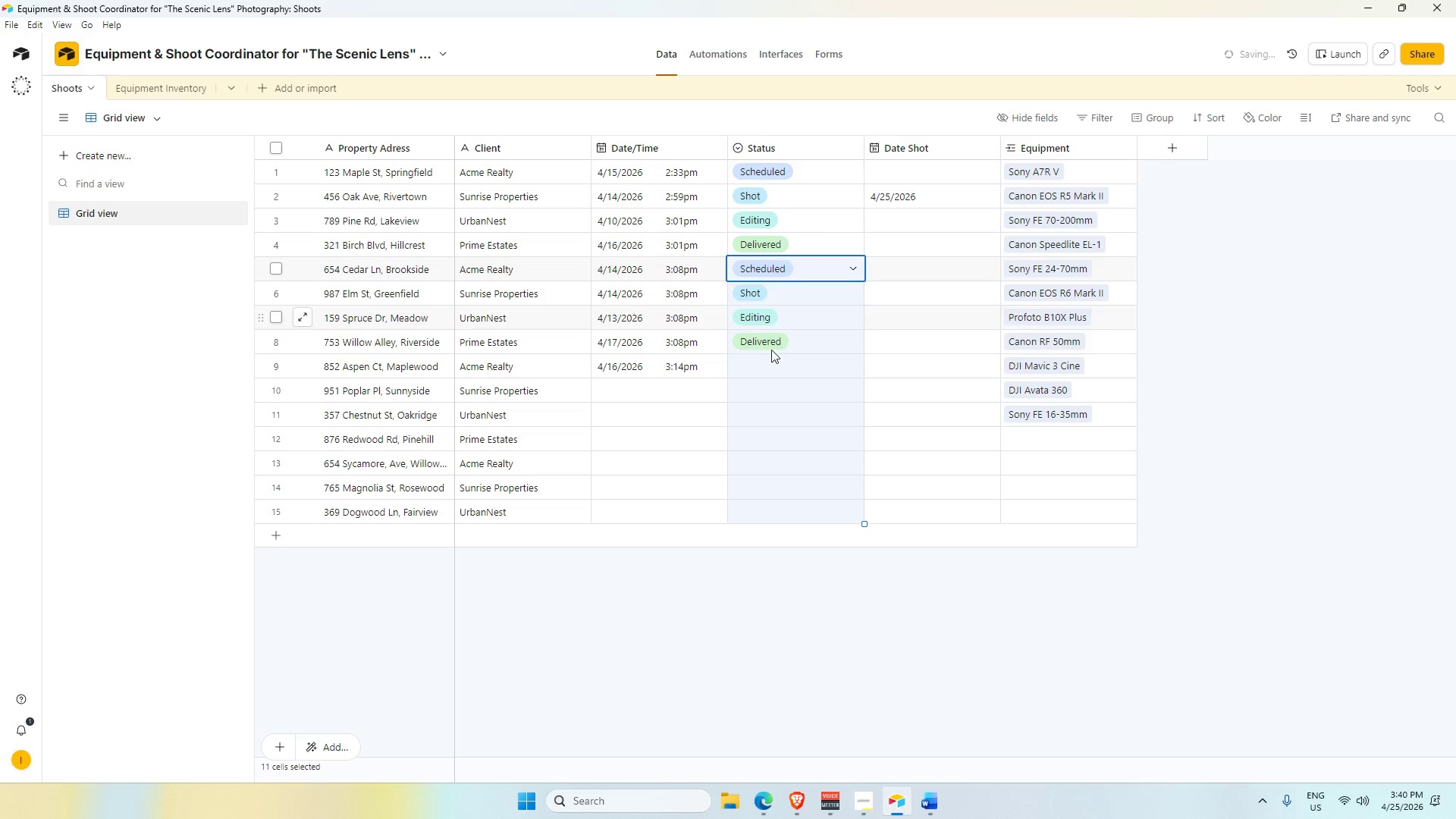 
wait(13.11)
 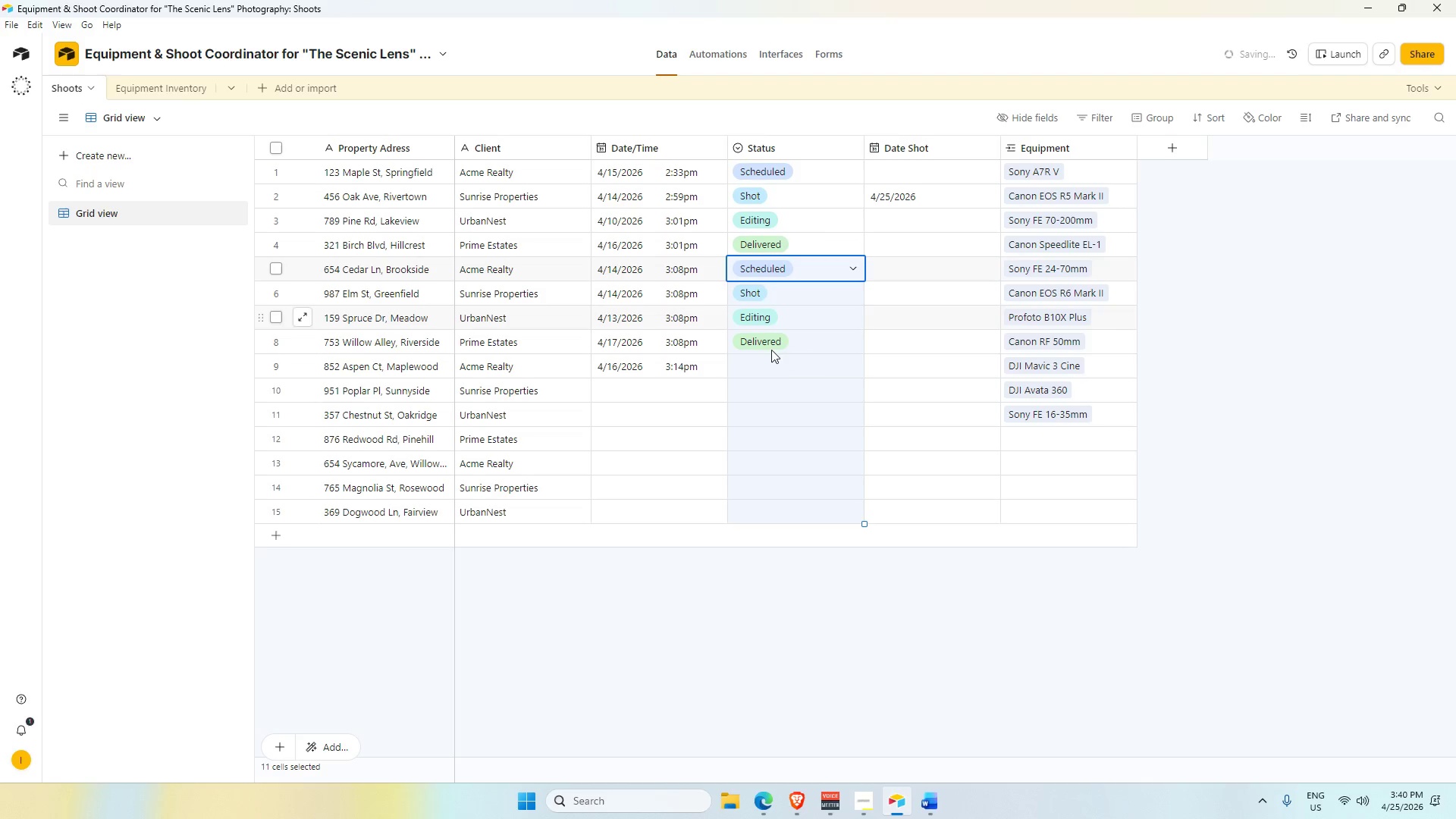 
double_click([1068, 432])
 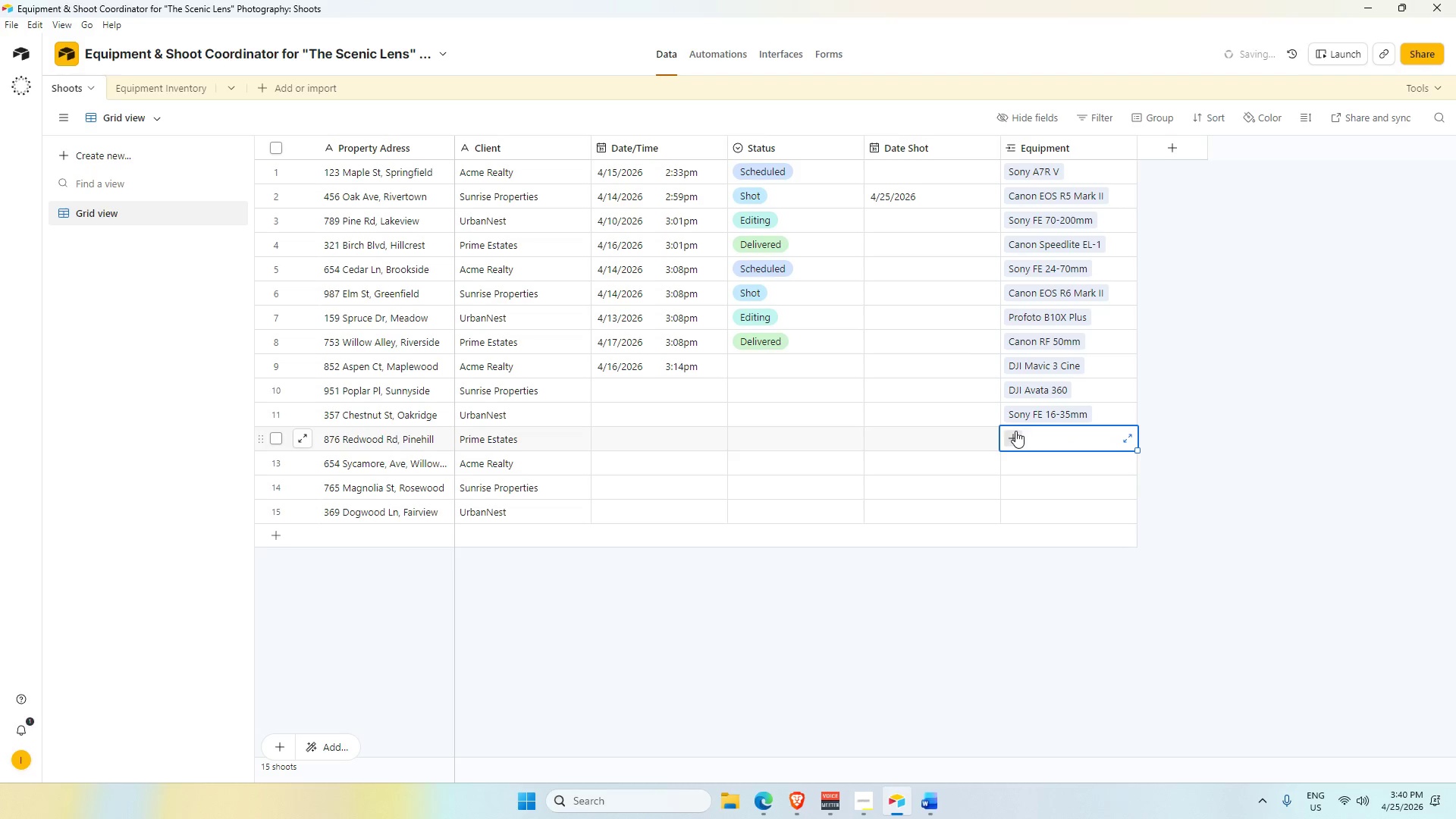 
left_click([1015, 430])
 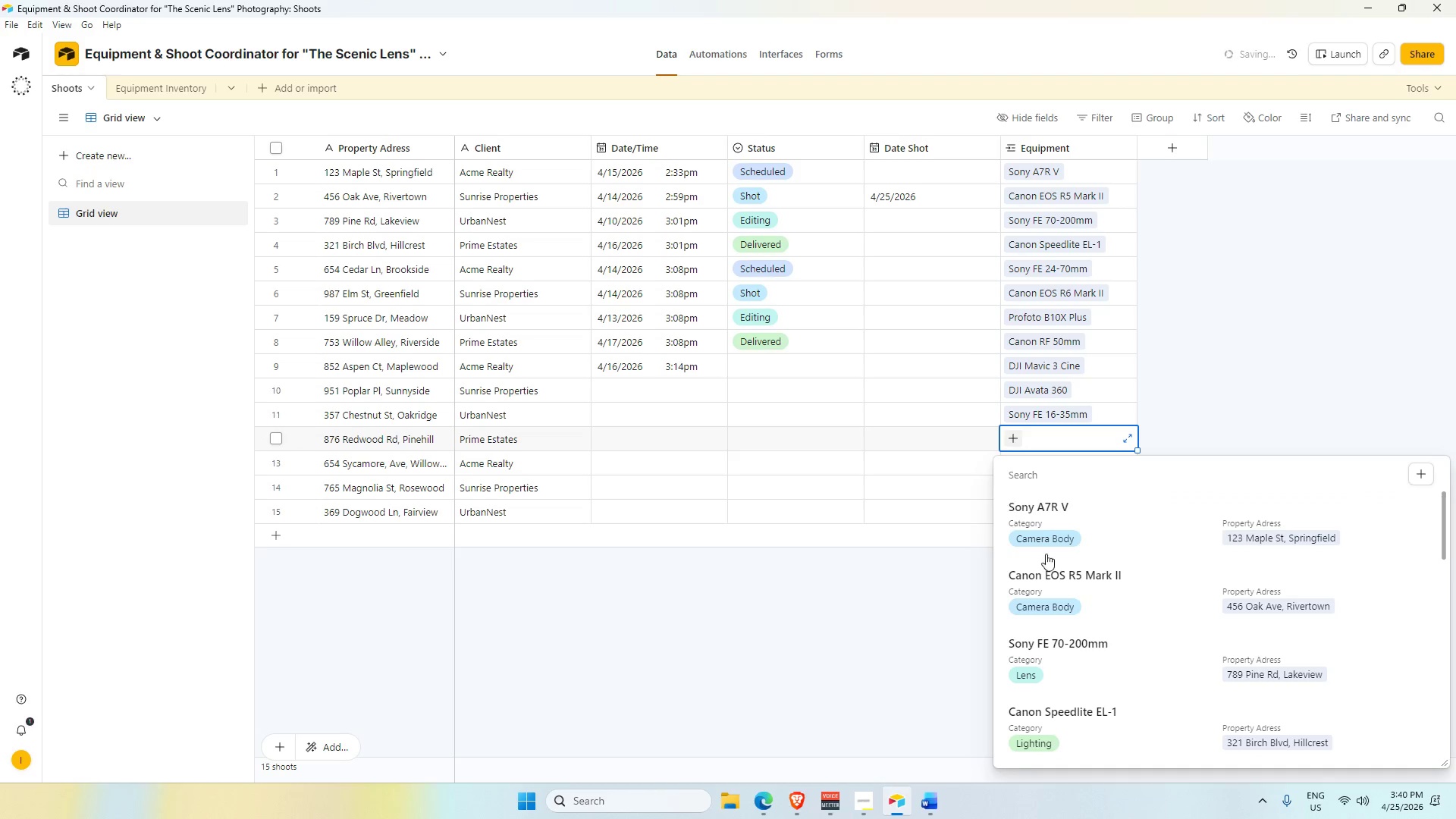 
scroll: coordinate [1084, 684], scroll_direction: down, amount: 15.0
 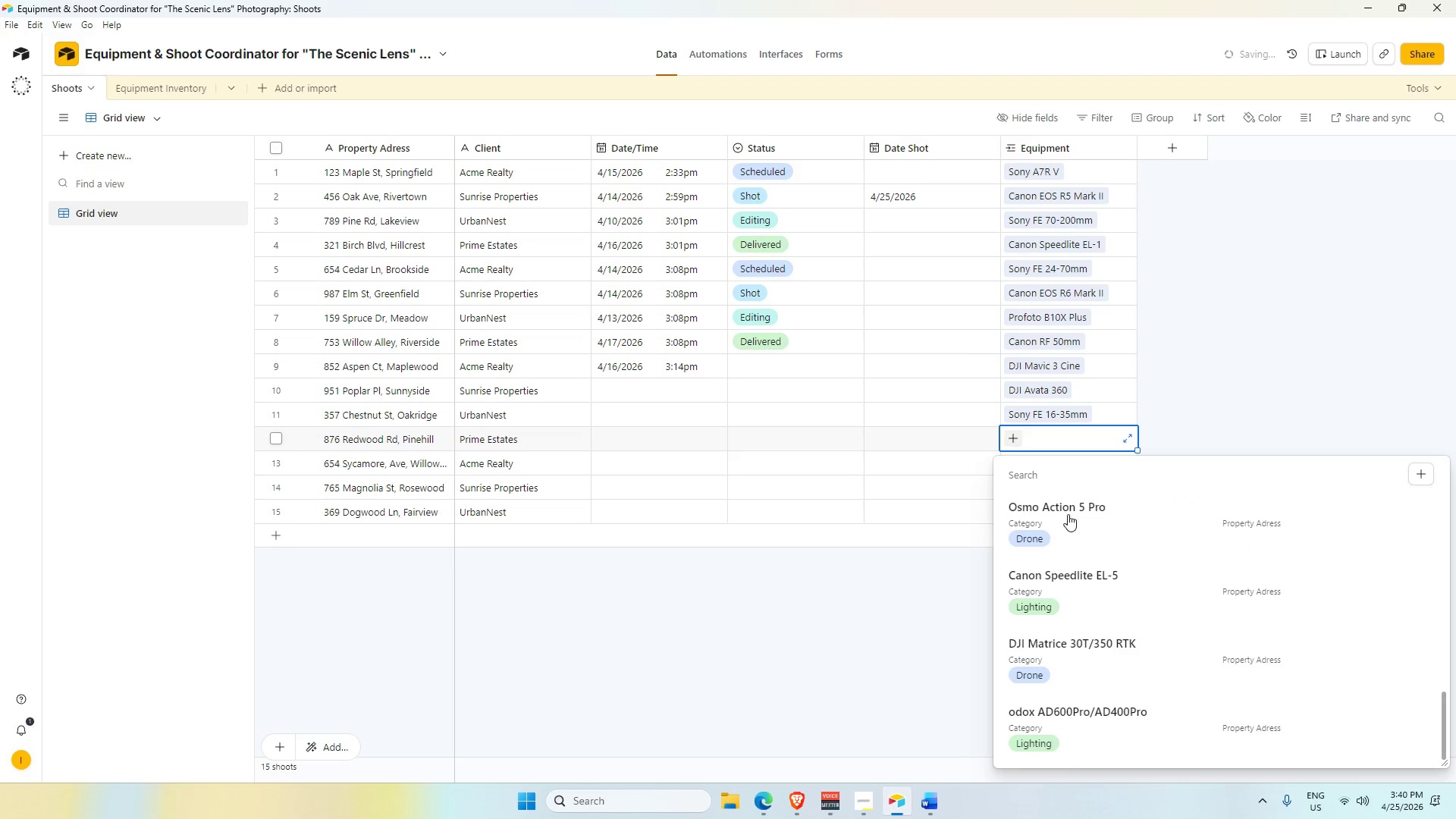 
scroll: coordinate [1050, 582], scroll_direction: up, amount: 1.0
 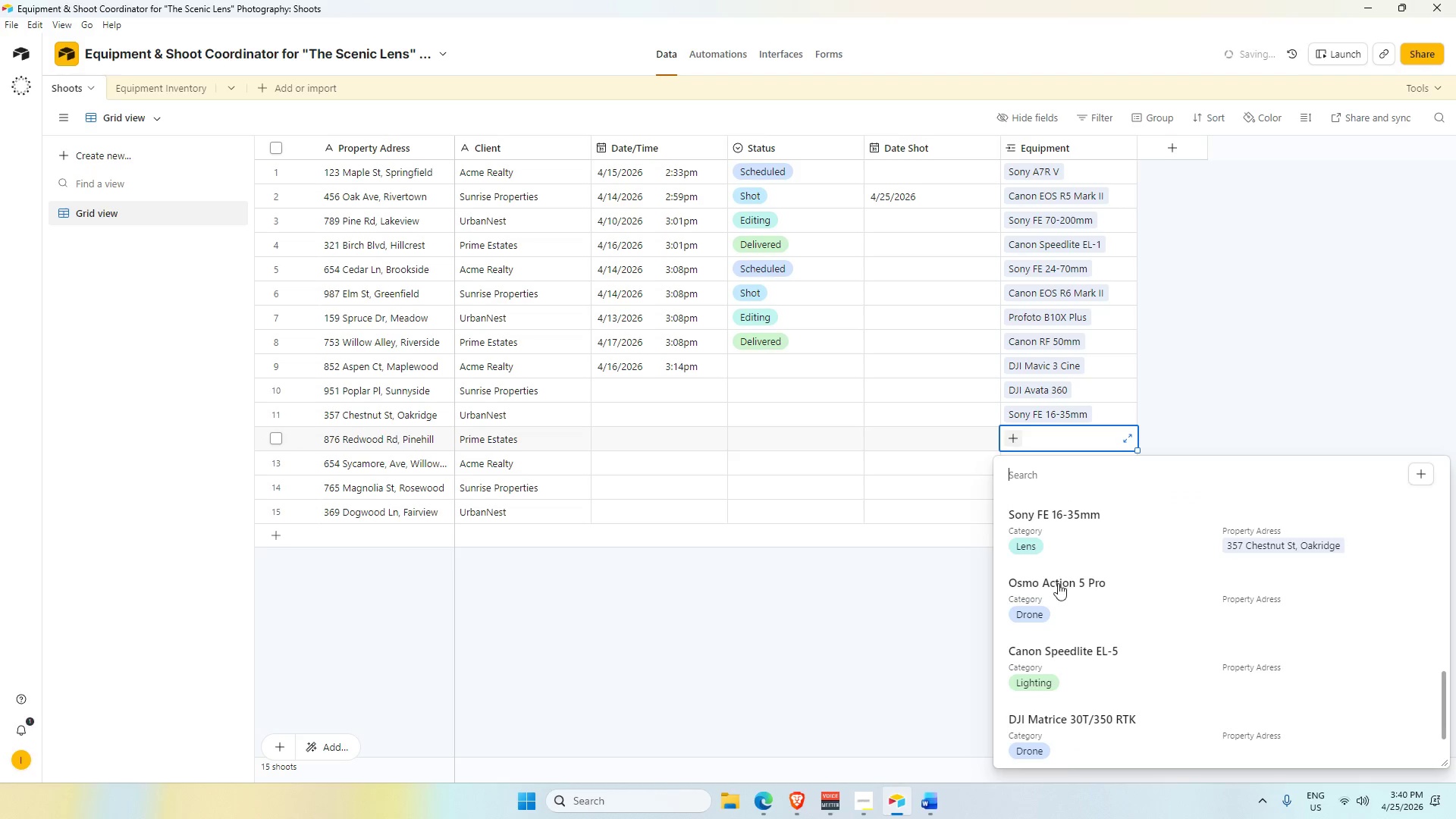 
left_click([1056, 595])
 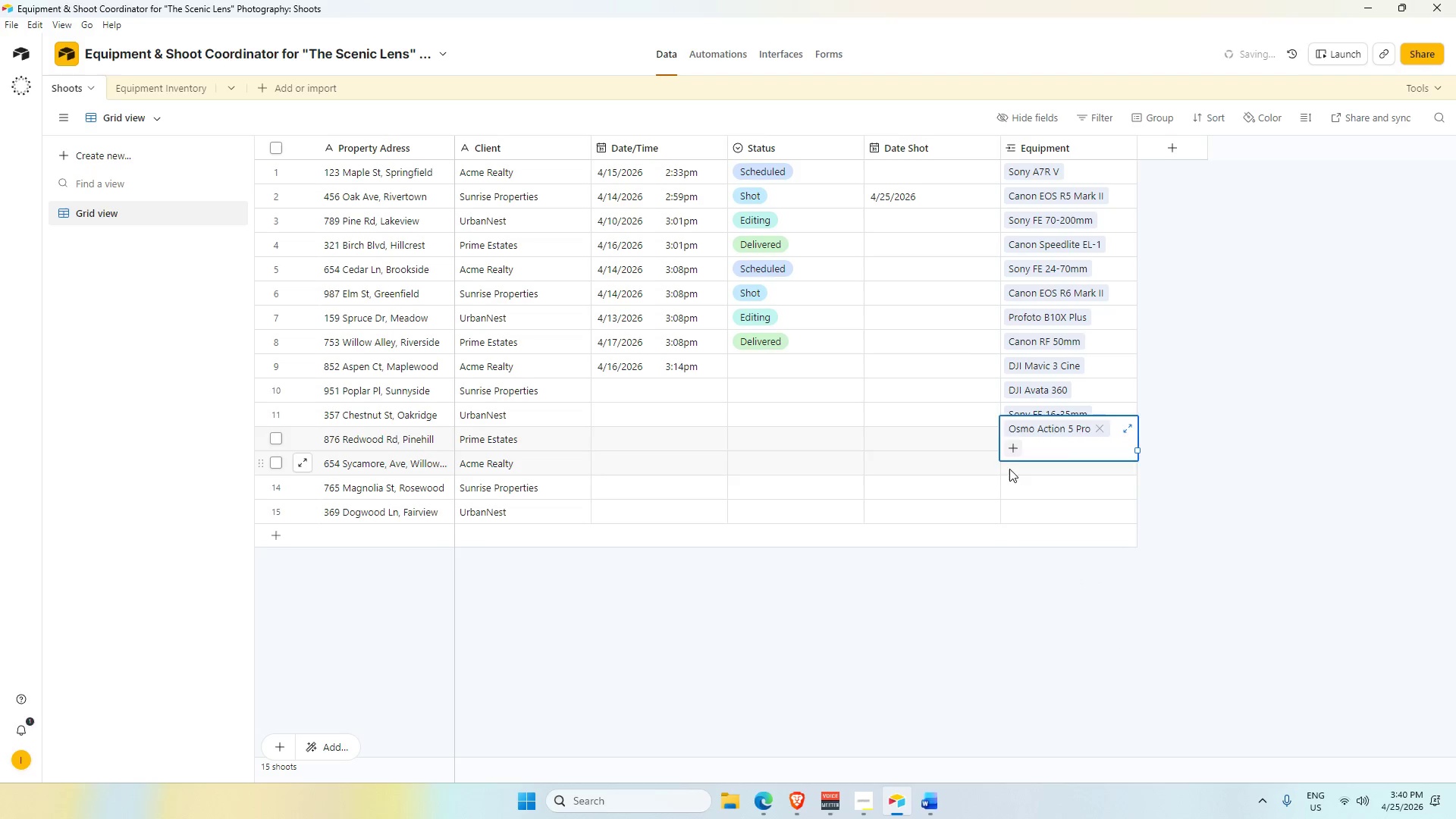 
double_click([1009, 468])
 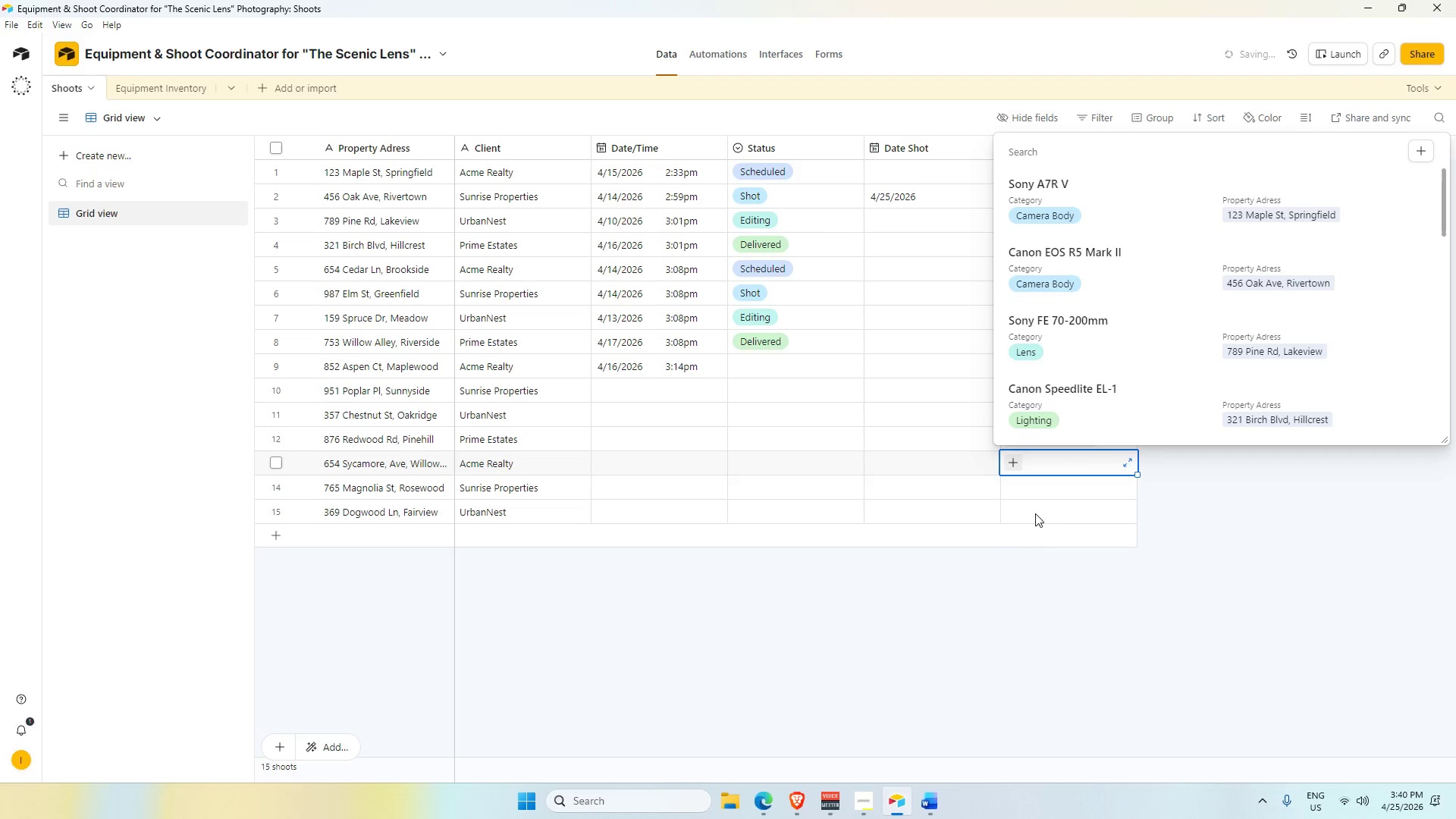 
scroll: coordinate [1035, 333], scroll_direction: down, amount: 11.0
 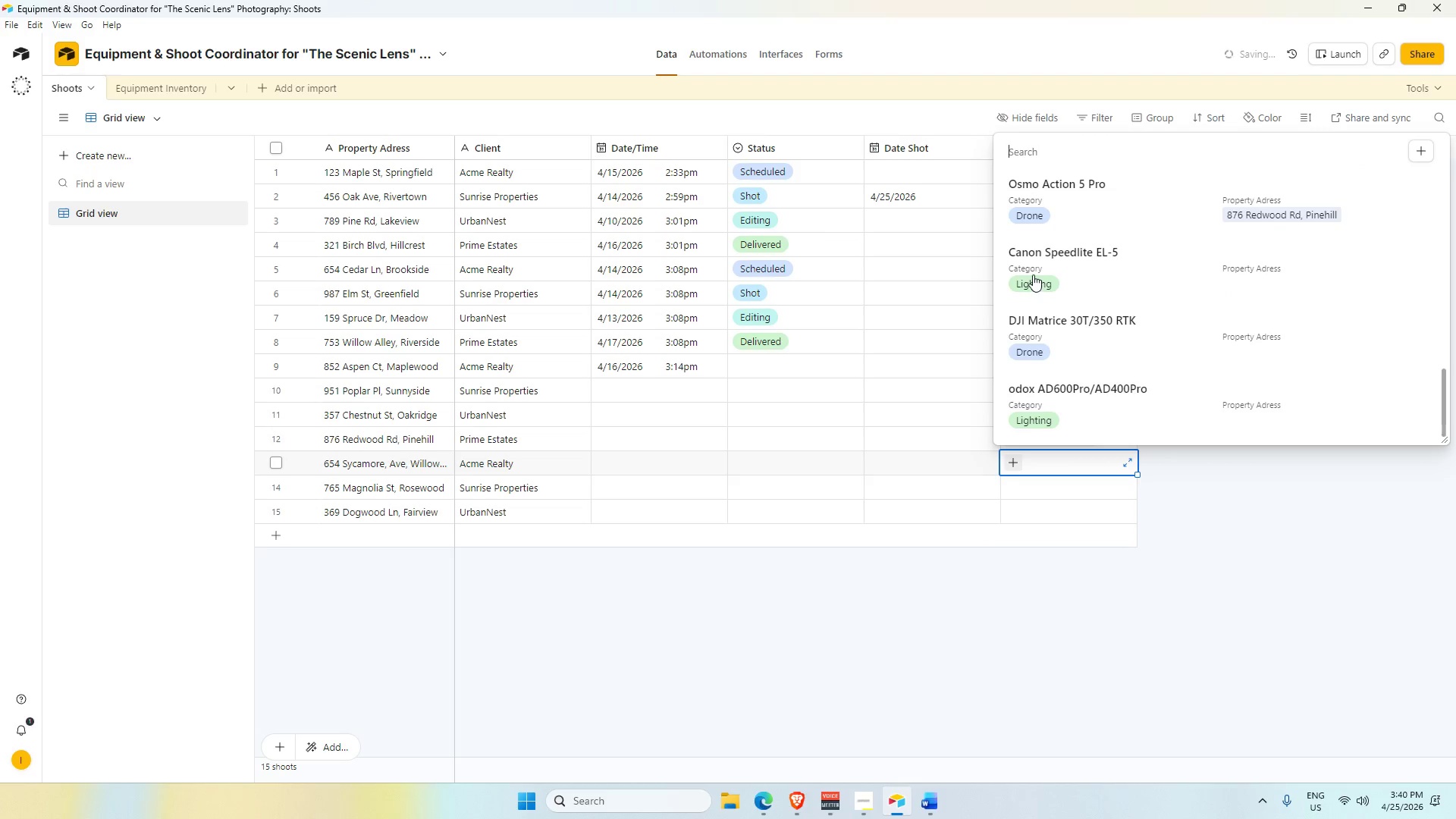 
left_click([1033, 274])
 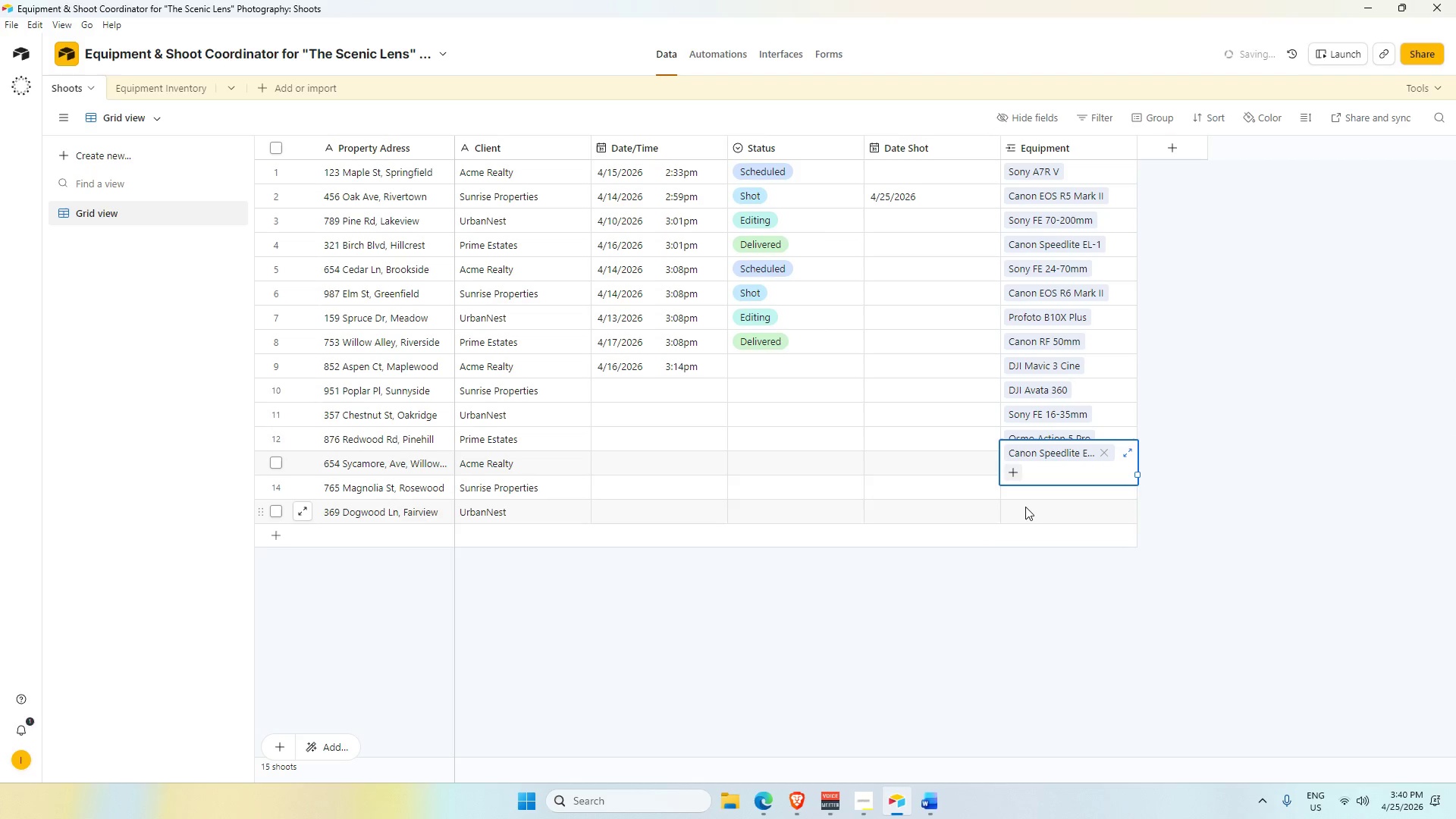 
left_click([1019, 488])
 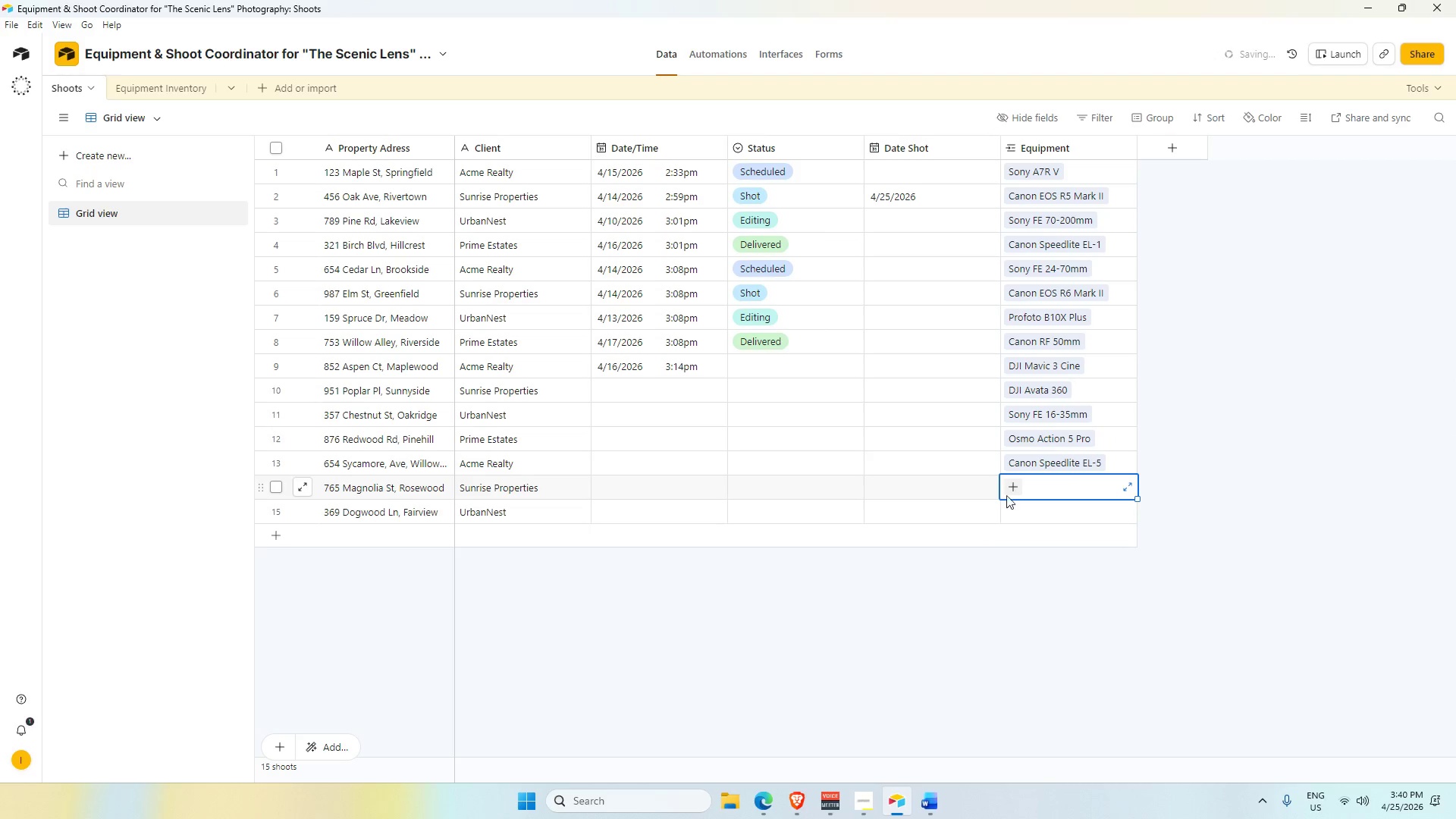 
left_click([1010, 485])
 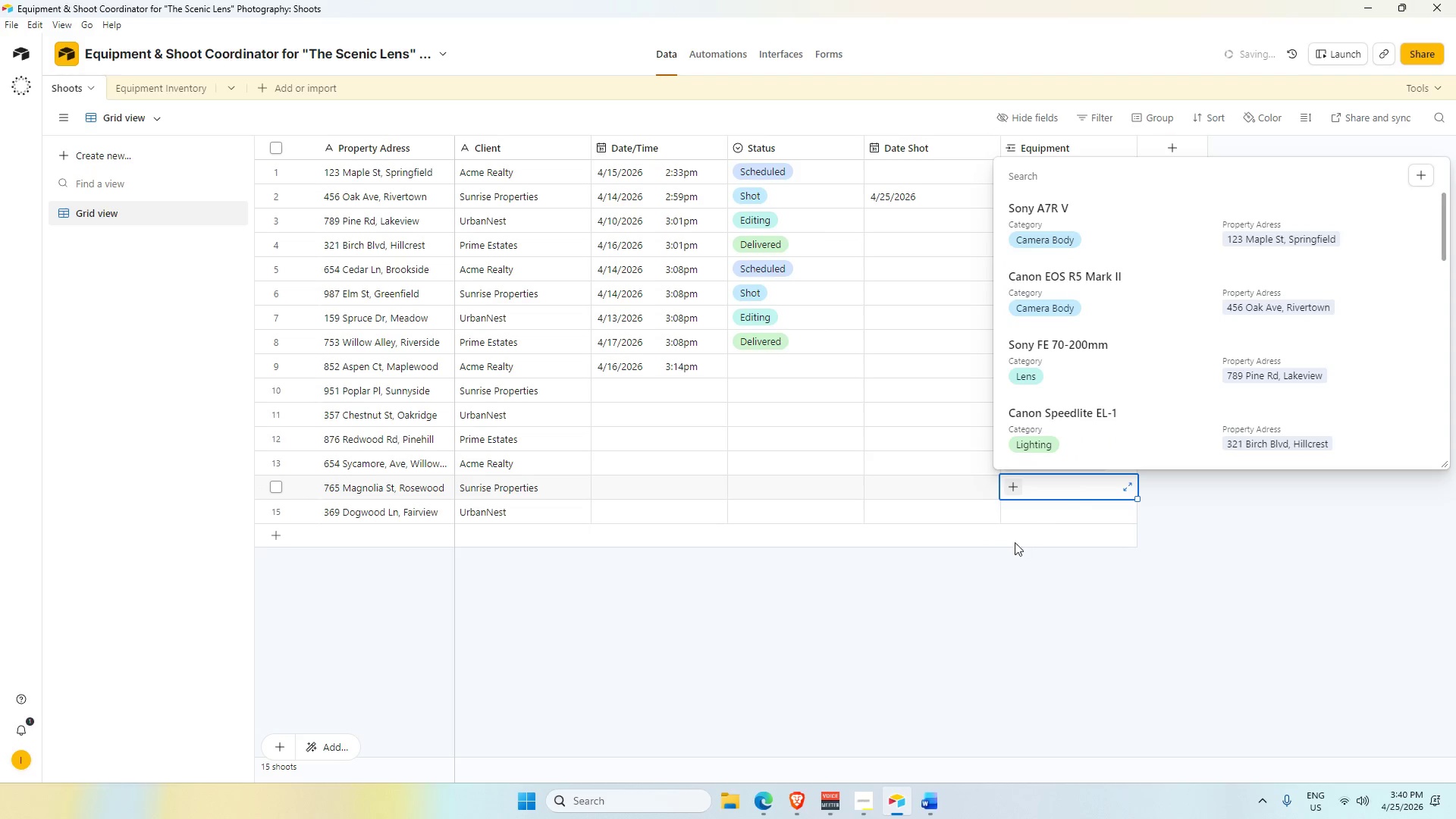 
scroll: coordinate [1056, 416], scroll_direction: down, amount: 15.0
 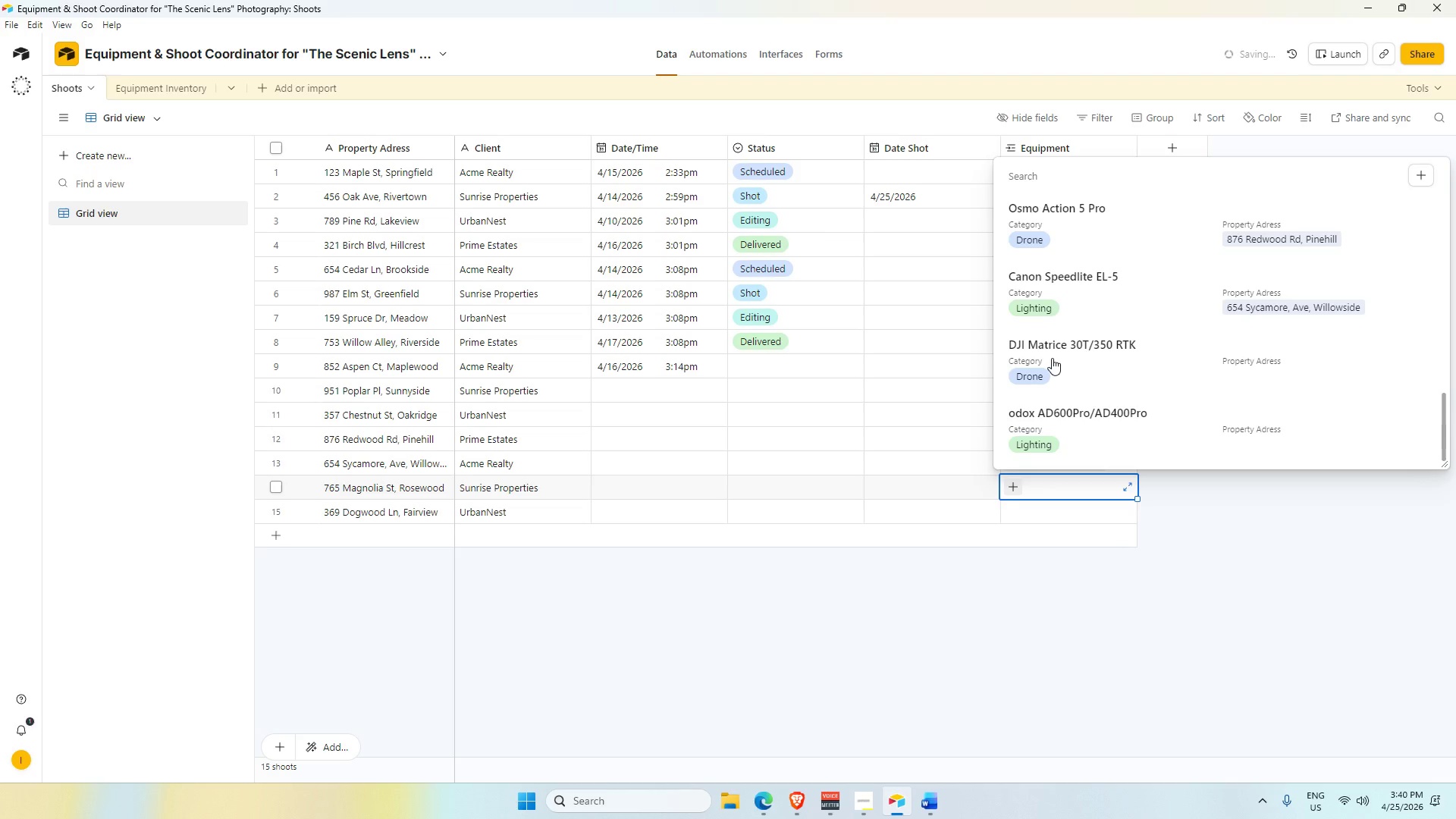 
left_click([1052, 359])
 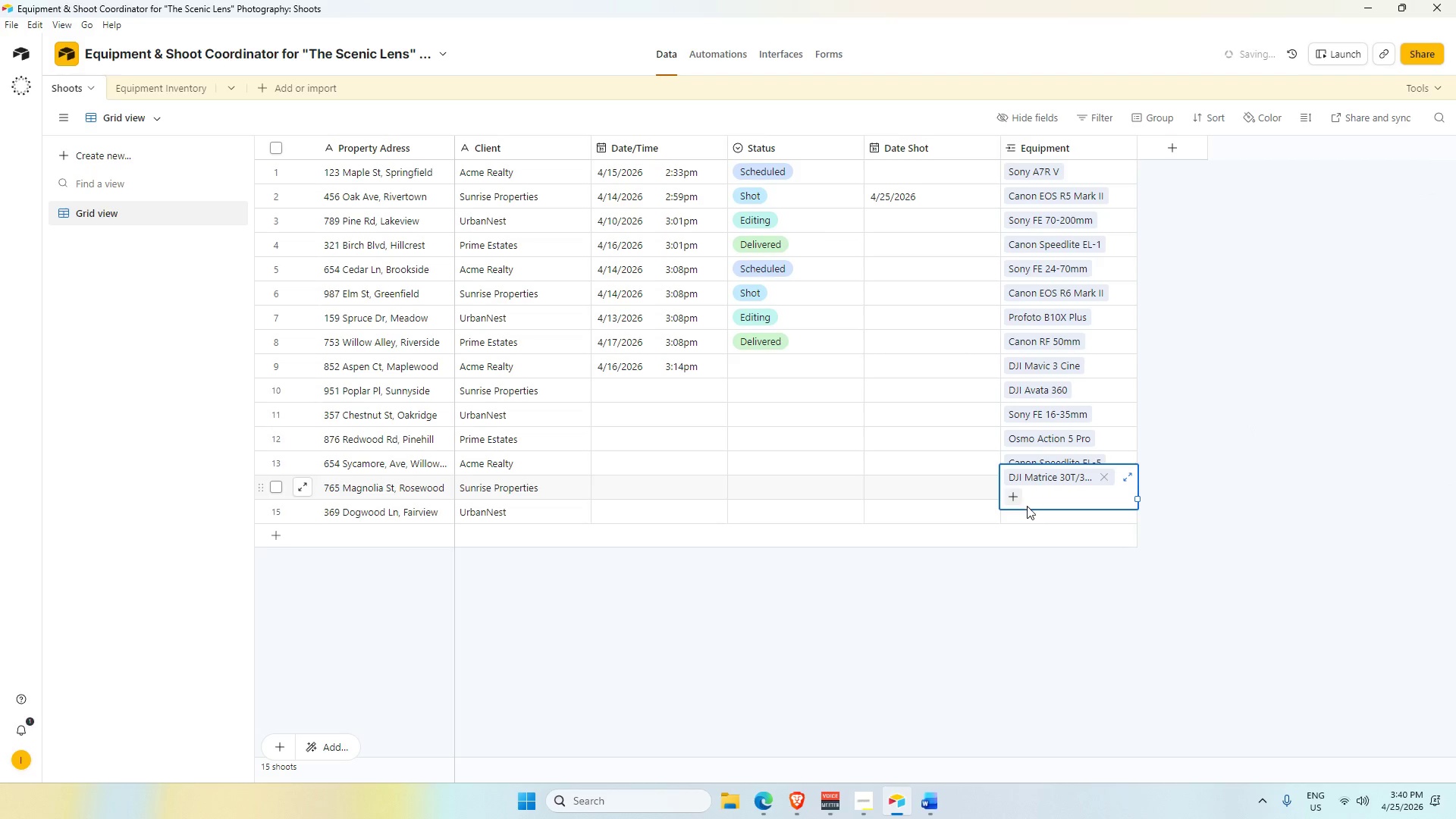 
left_click([1022, 511])
 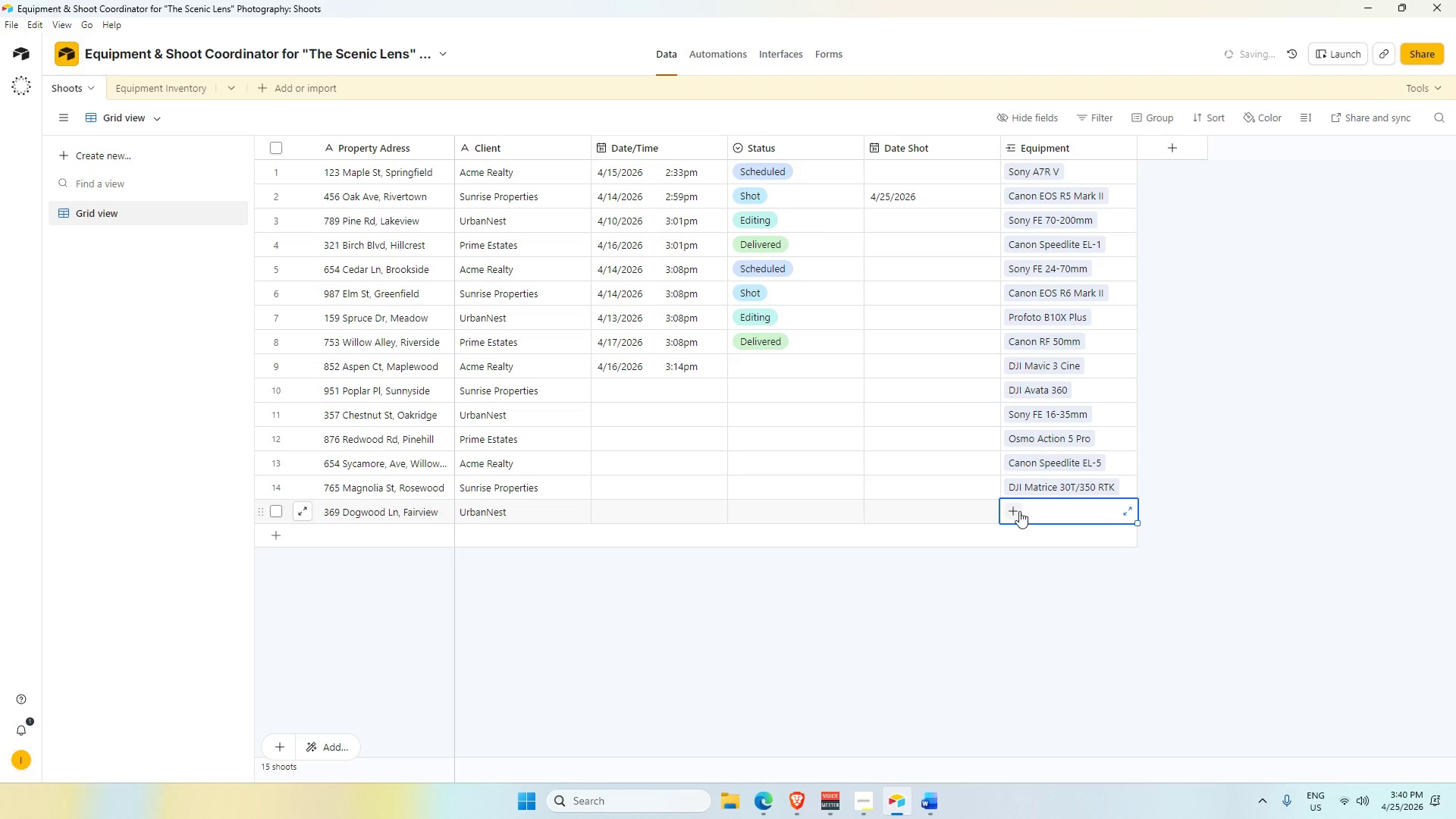 
left_click([1015, 511])
 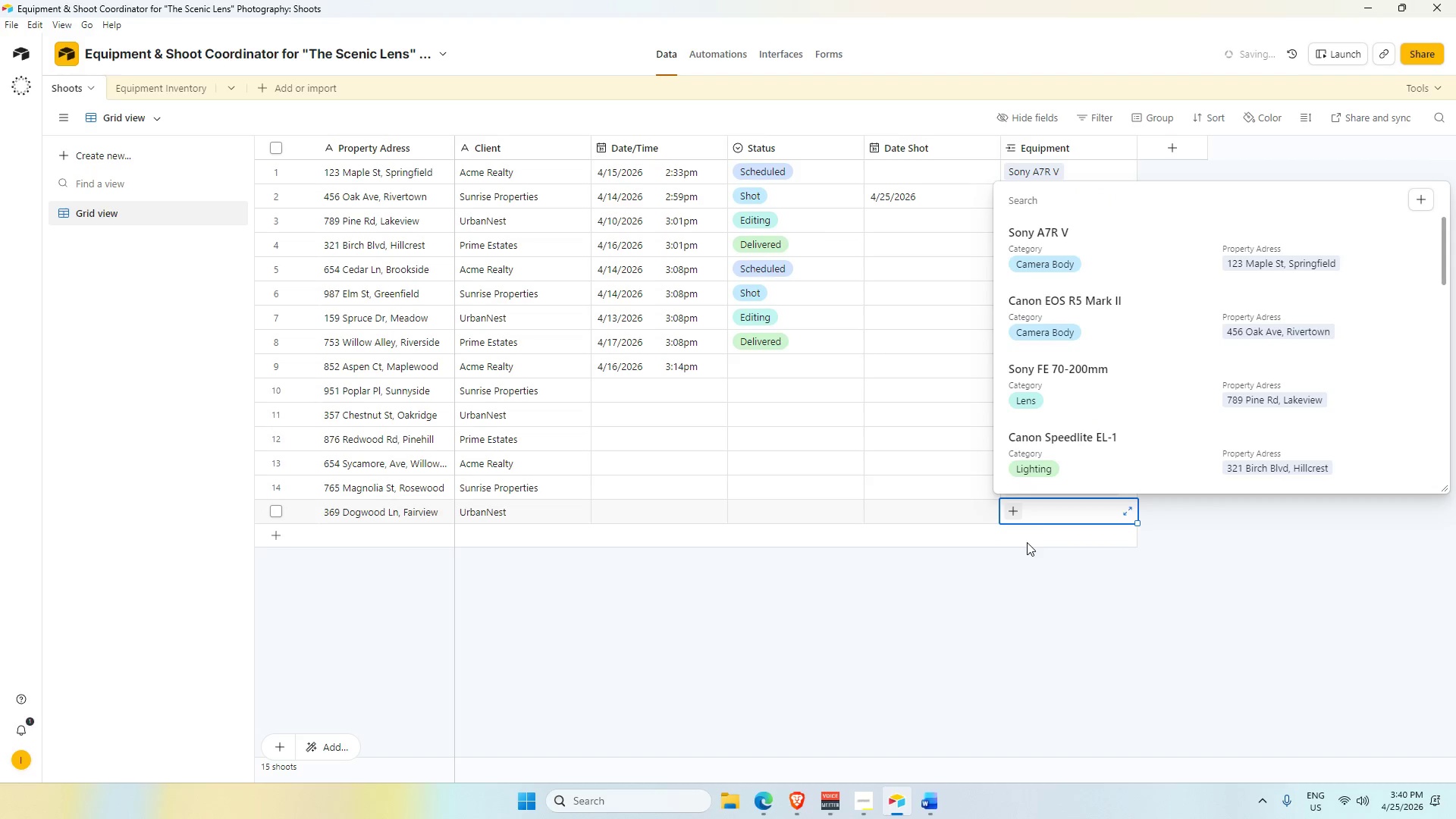 
scroll: coordinate [1046, 427], scroll_direction: down, amount: 19.0
 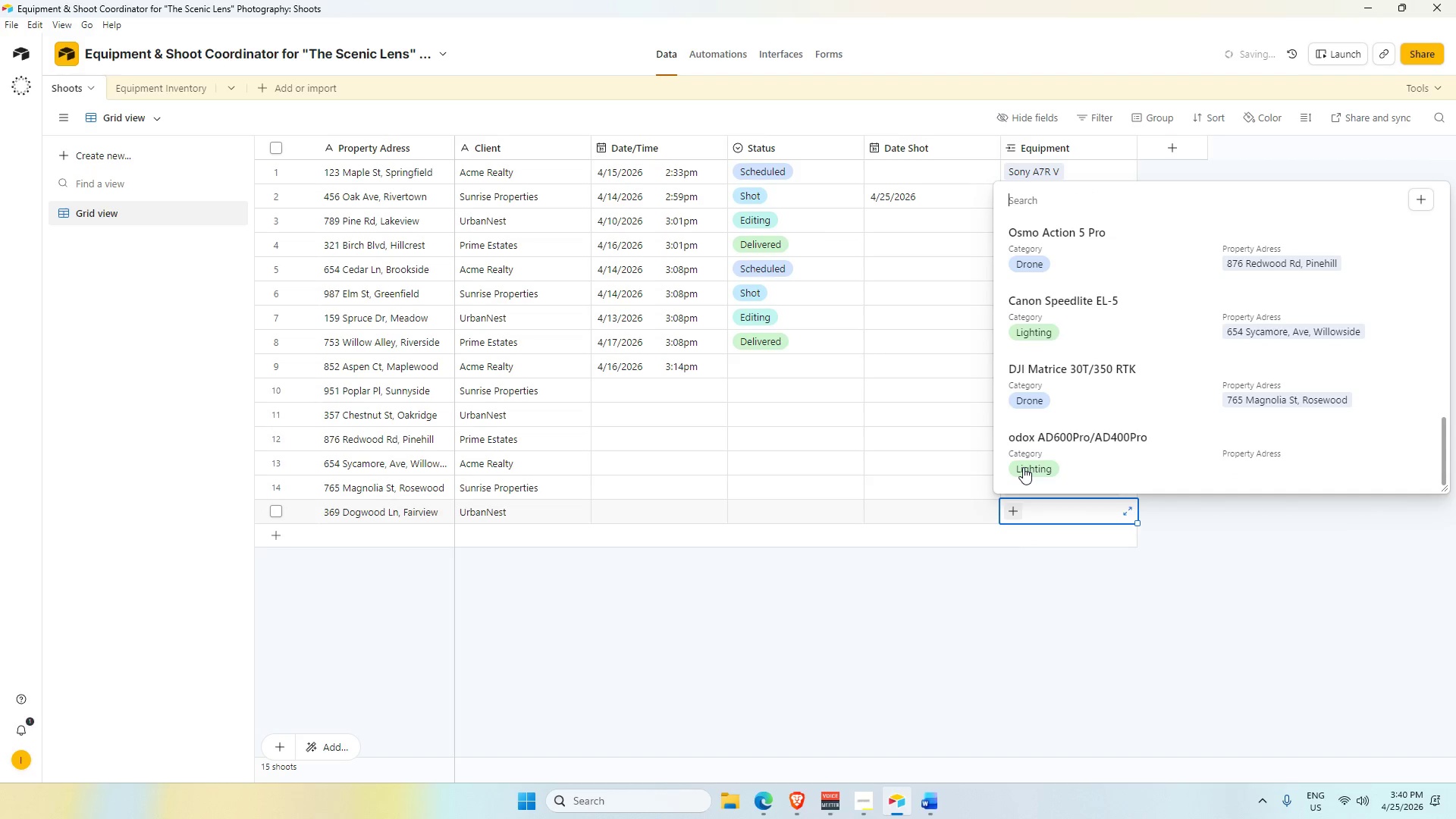 
left_click([1024, 467])
 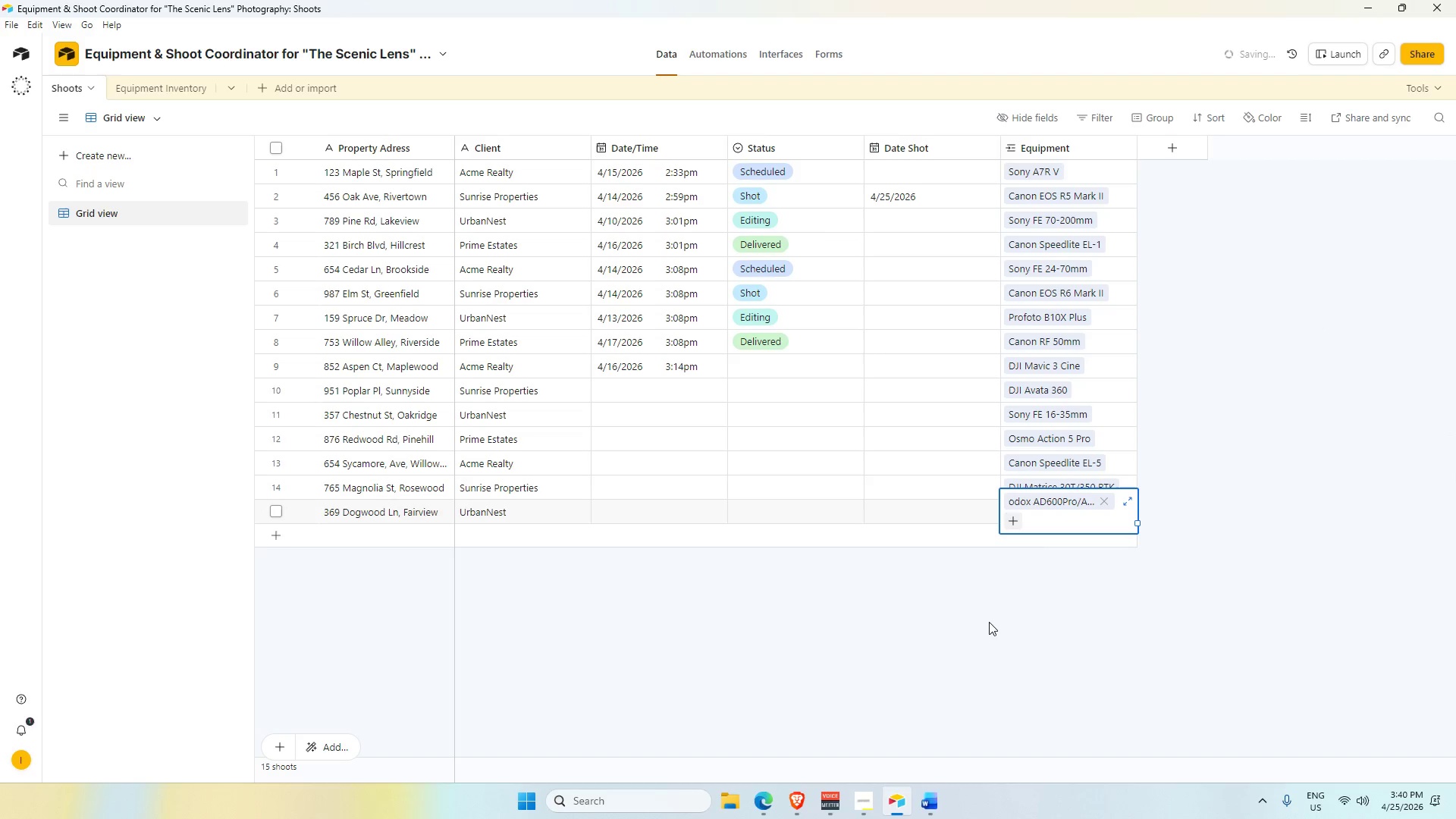 
left_click([989, 621])
 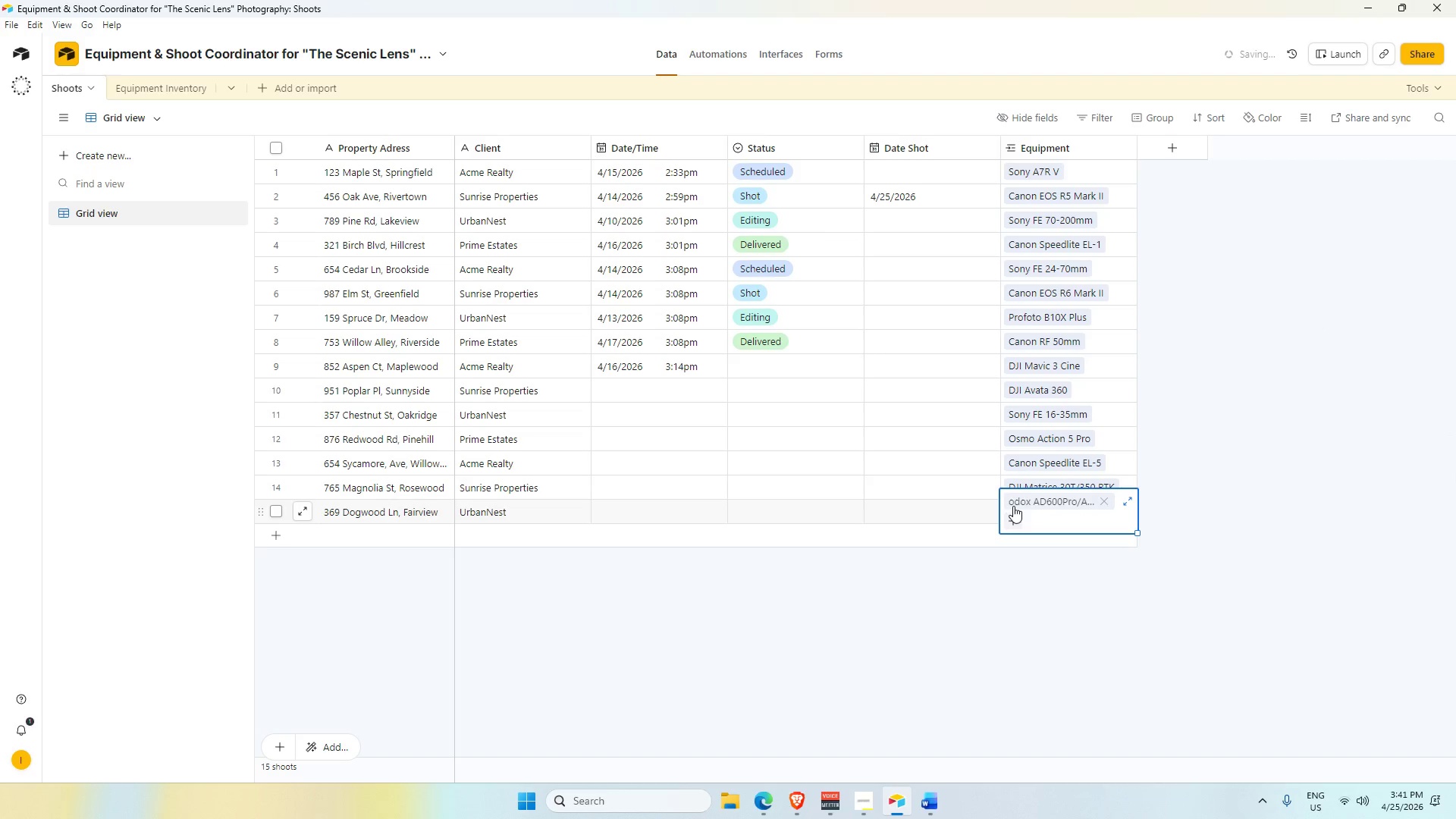 
left_click([1019, 504])
 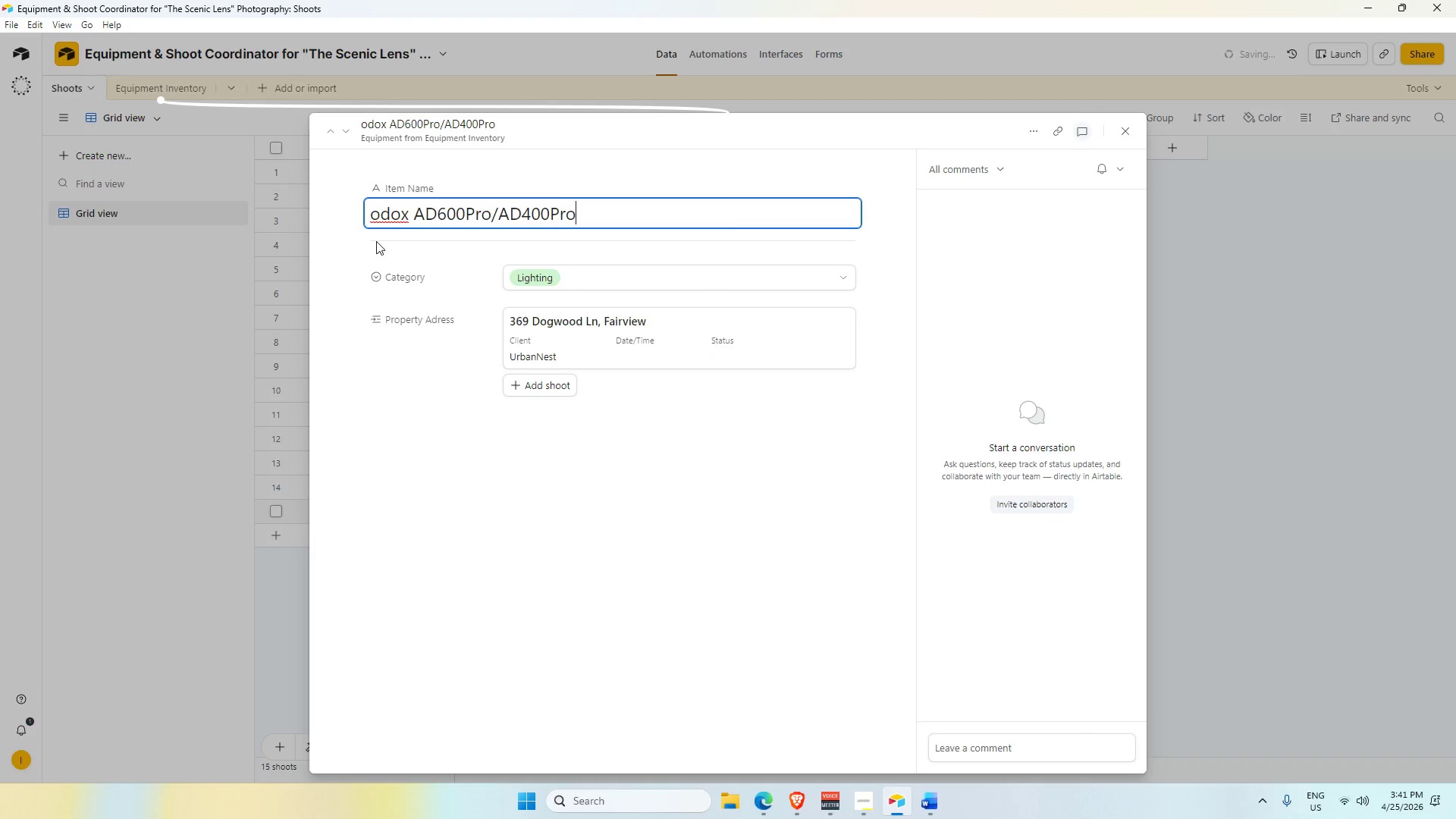 
left_click([376, 212])
 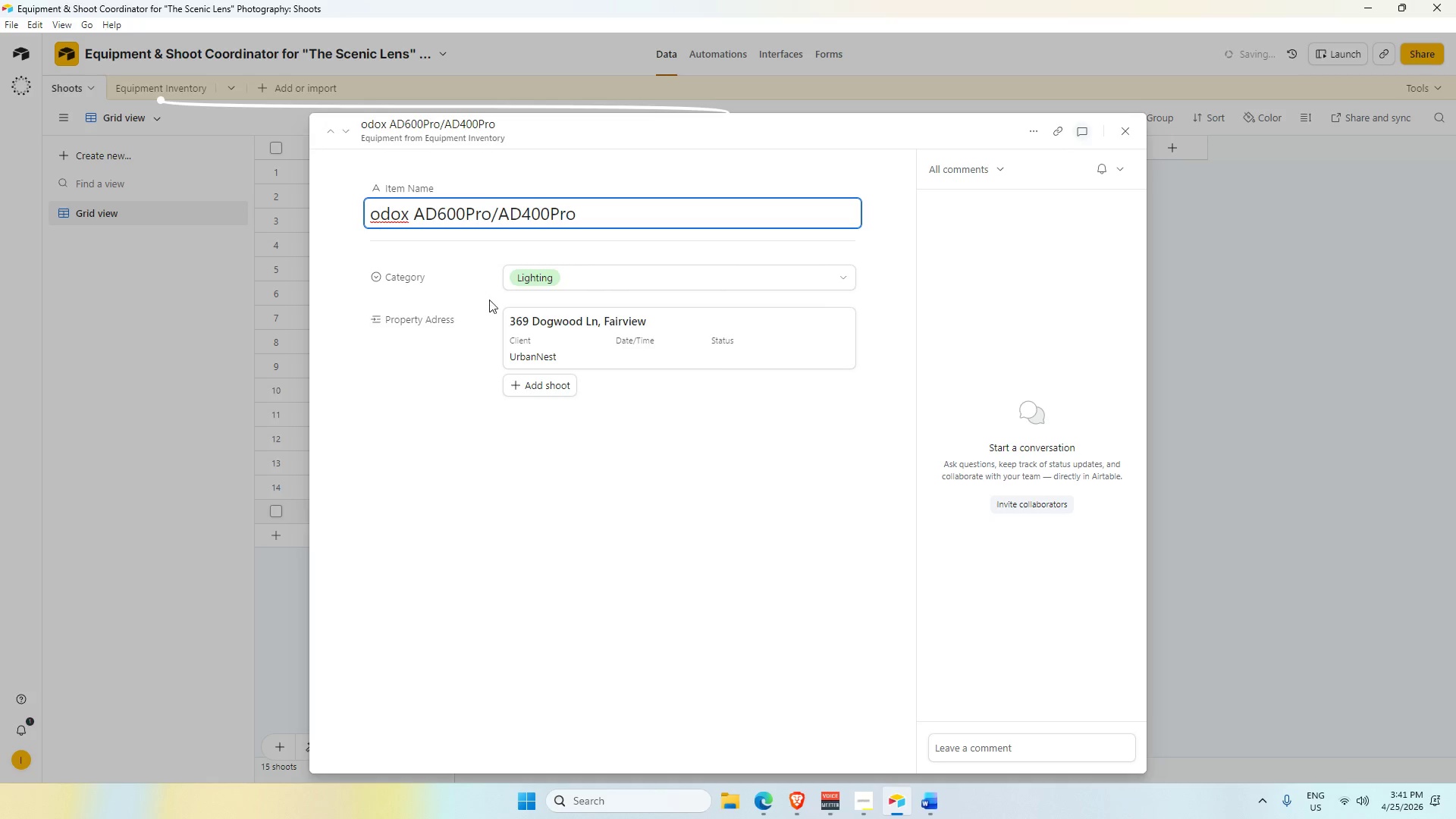 
key(Backspace)
 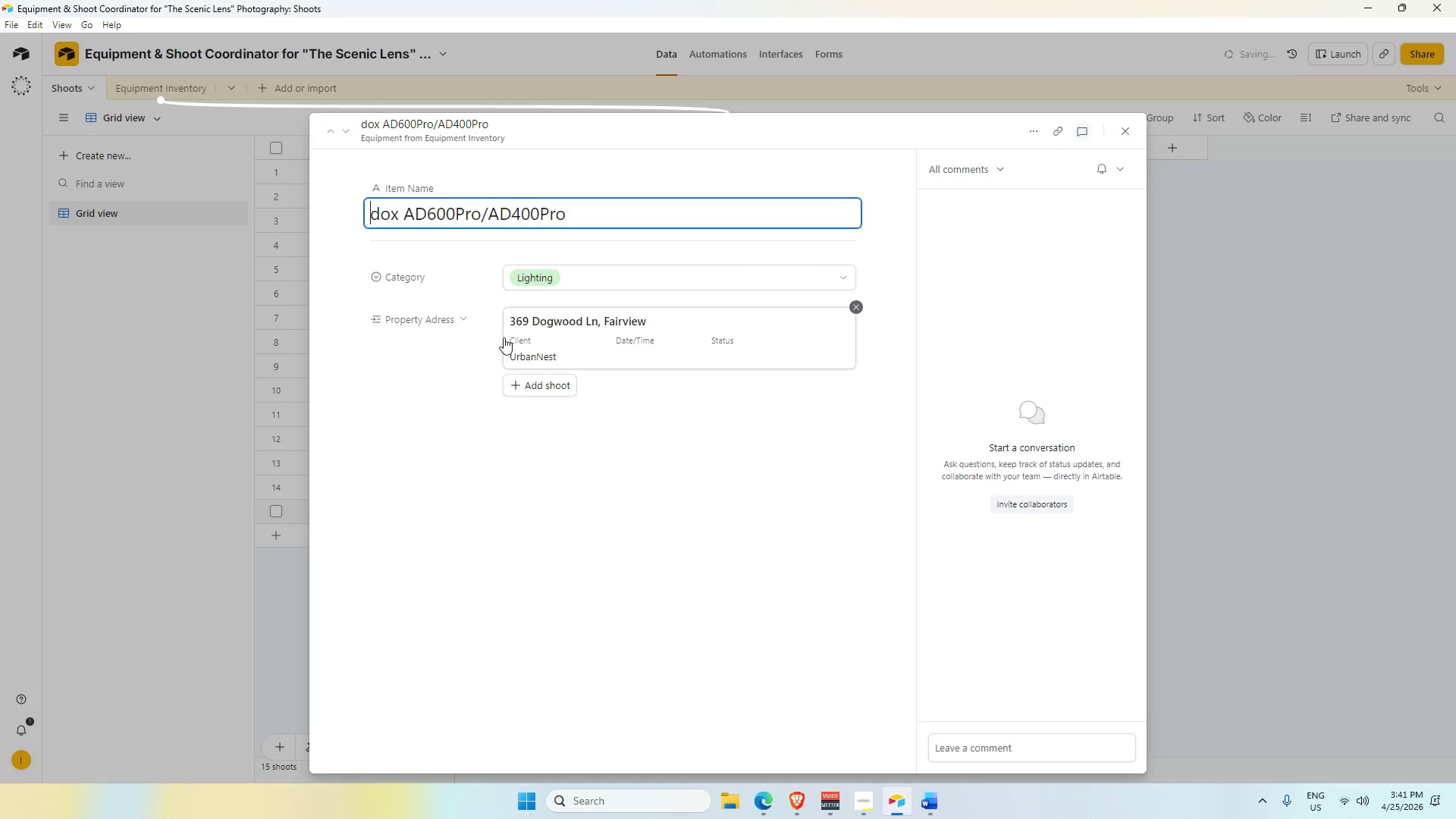 
hold_key(key=ShiftLeft, duration=0.38)
 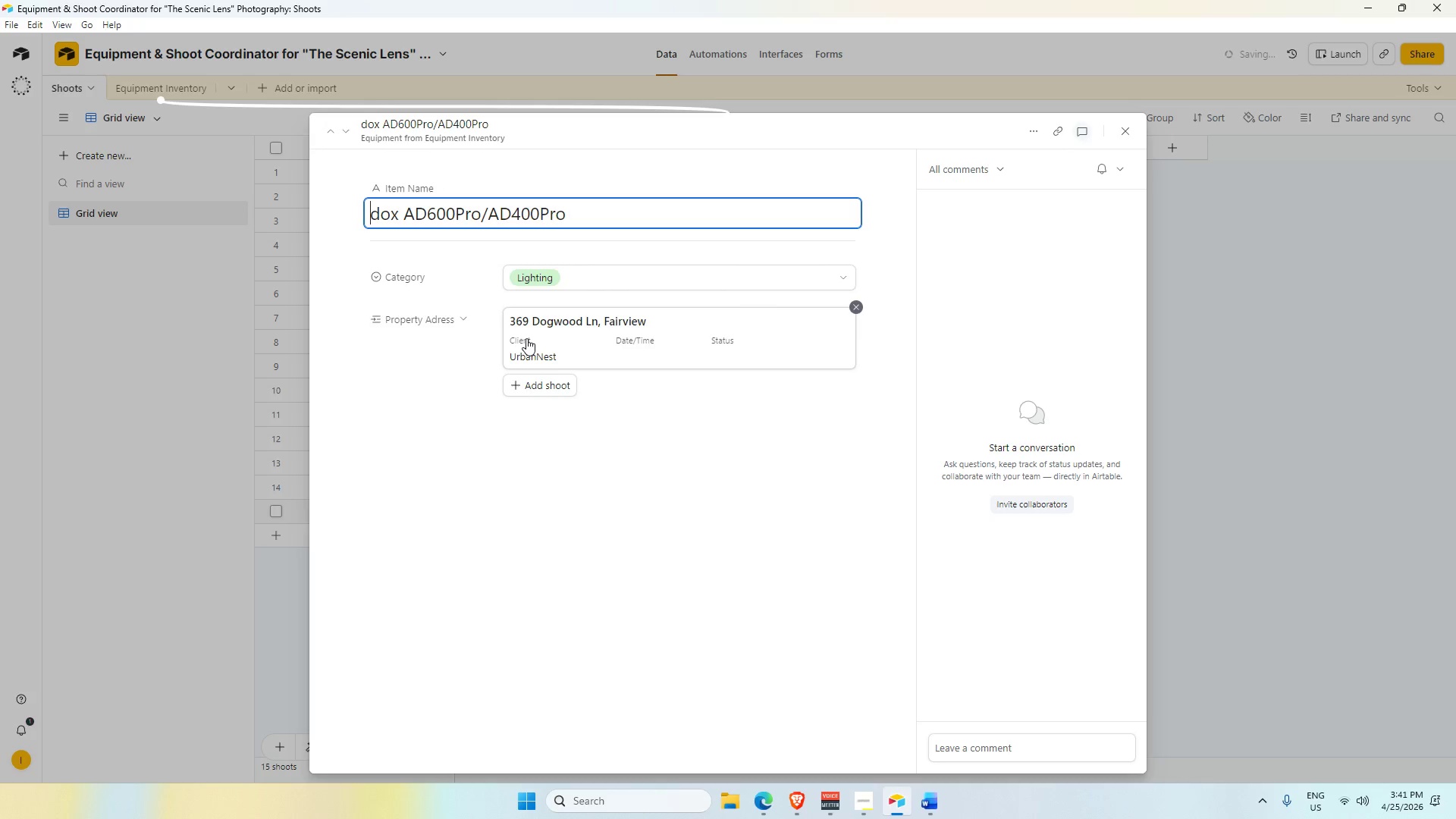 
key(Shift+O)
 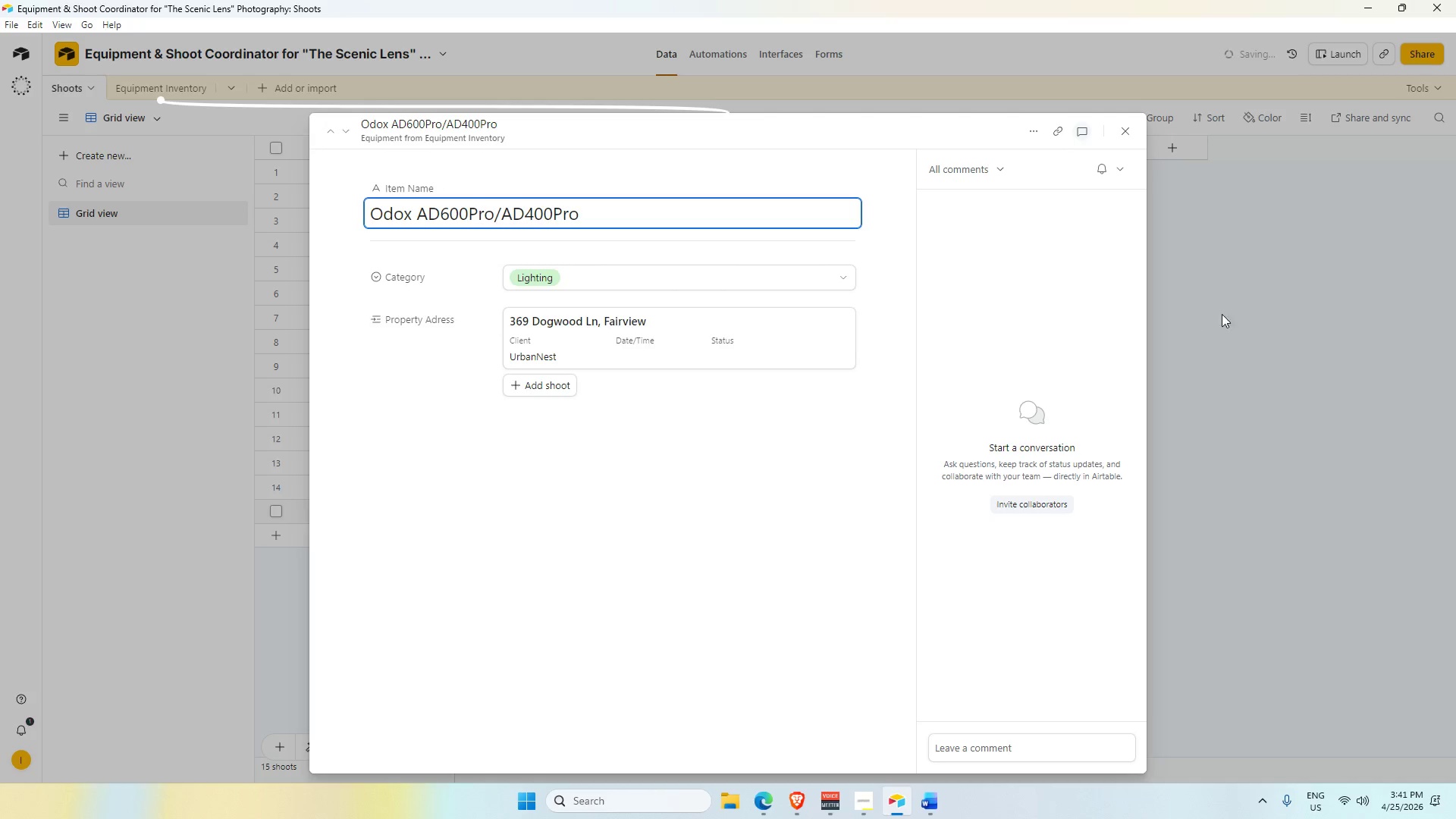 
left_click([1264, 298])
 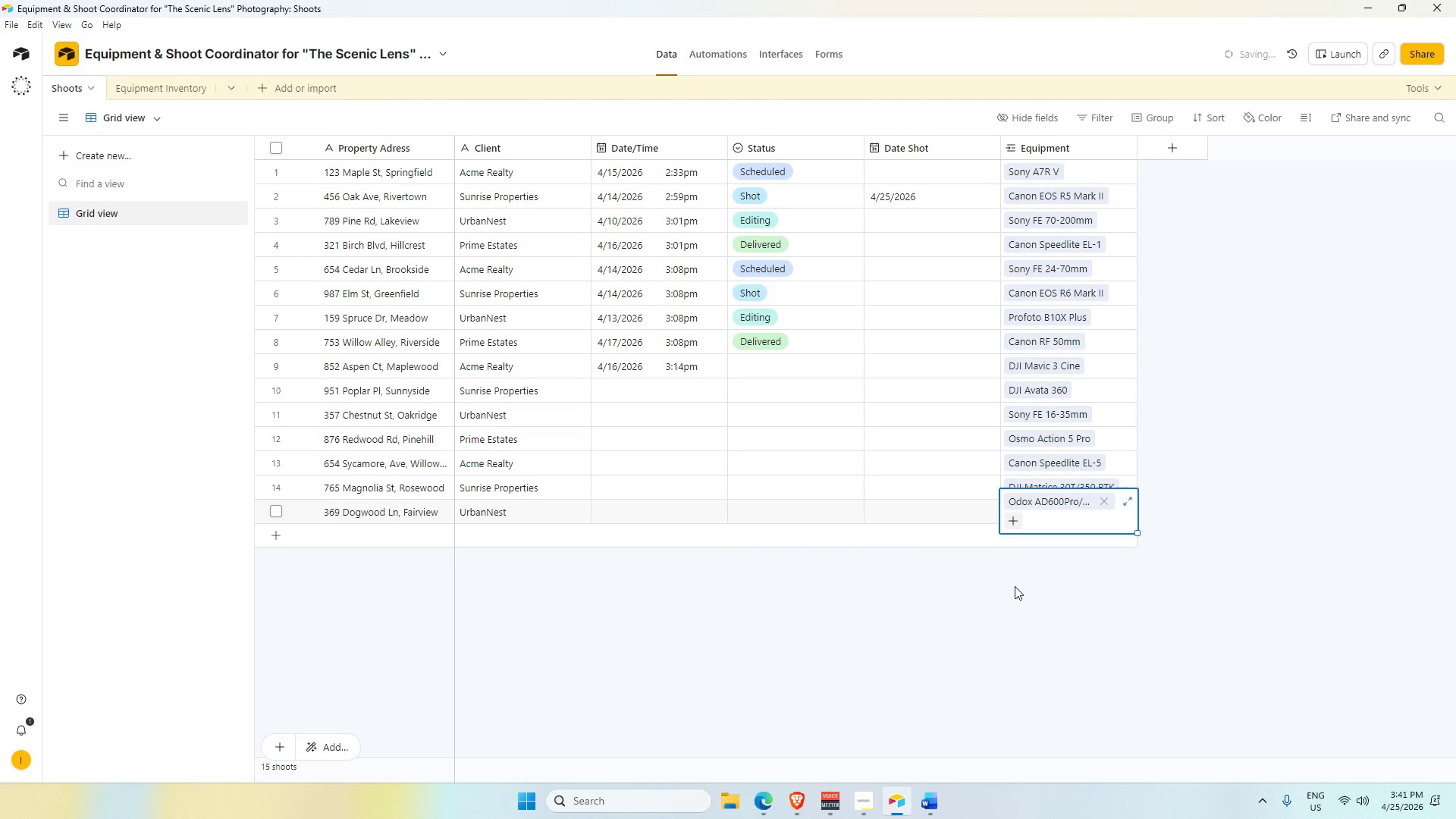 
left_click([1015, 586])
 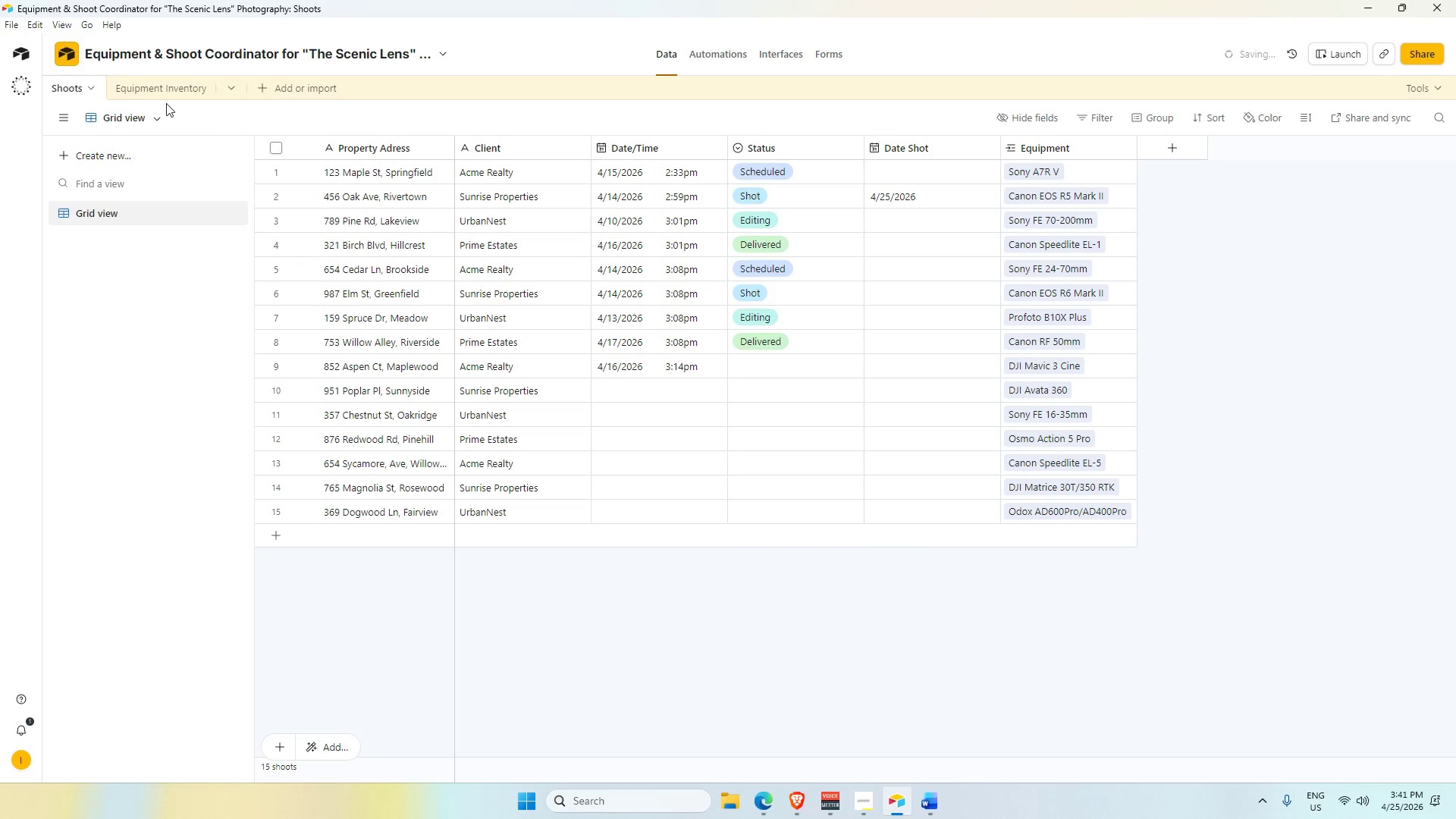 
left_click([168, 95])
 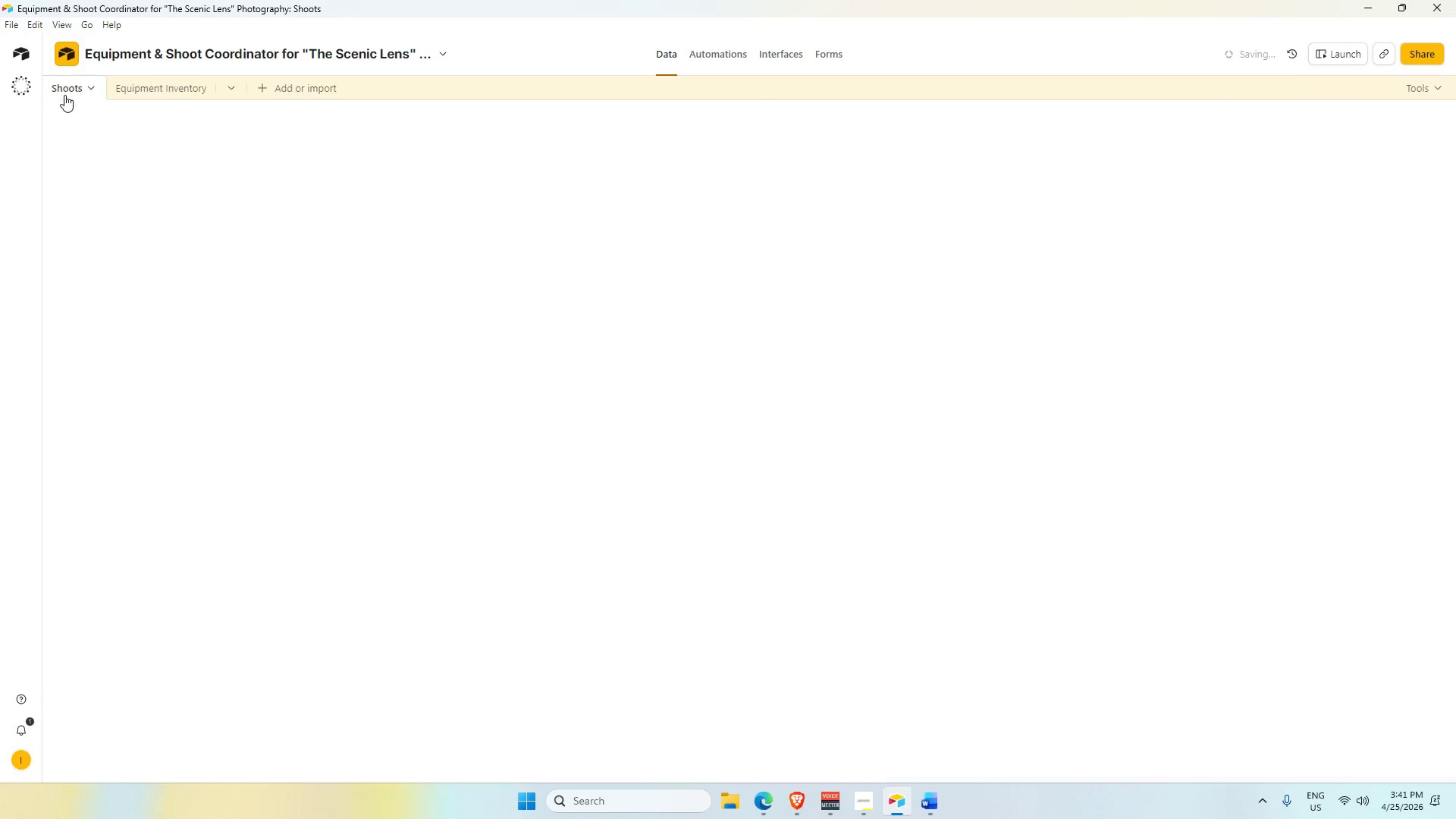 
scroll: coordinate [959, 481], scroll_direction: up, amount: 3.0
 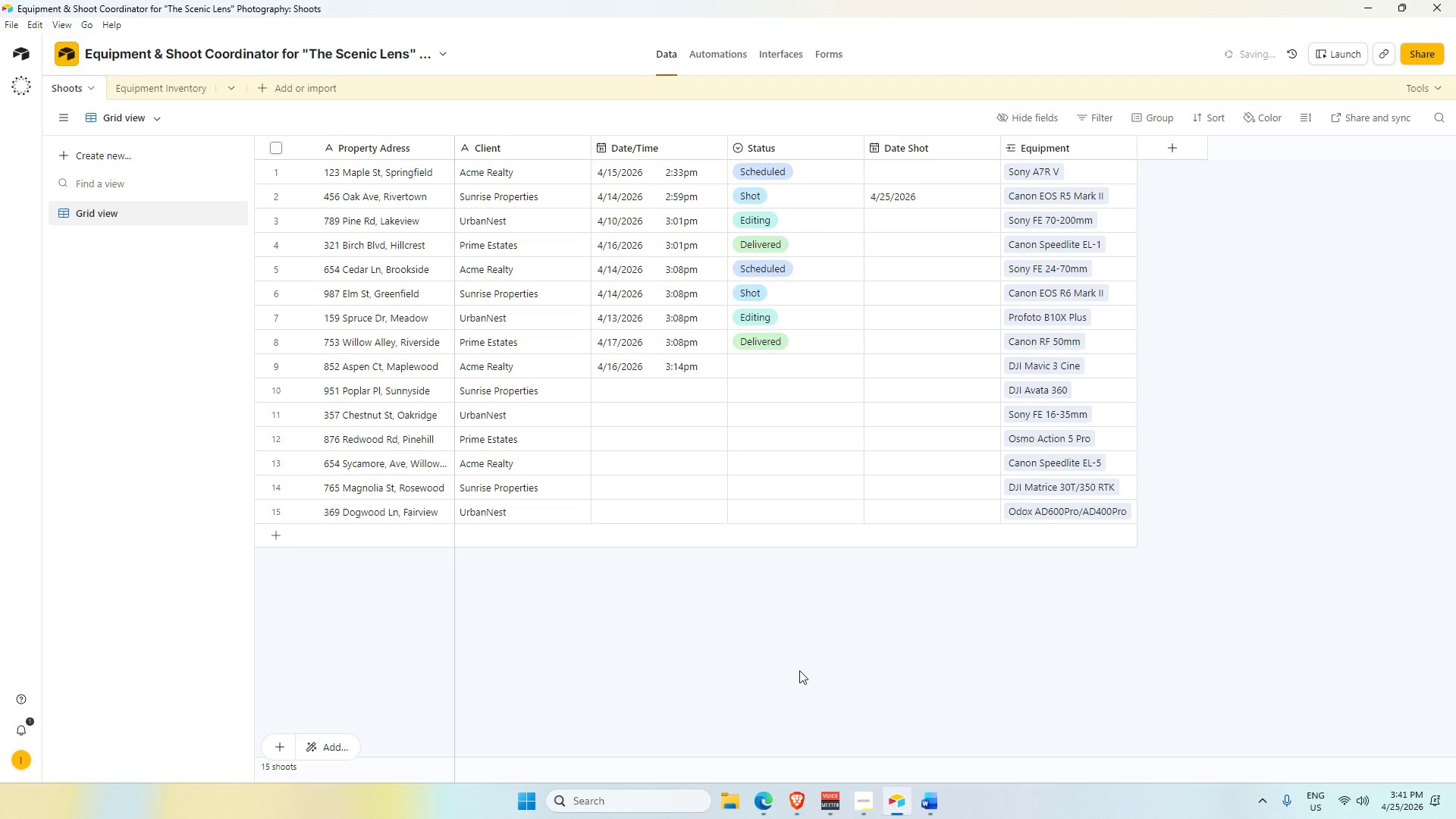 
left_click([804, 670])
 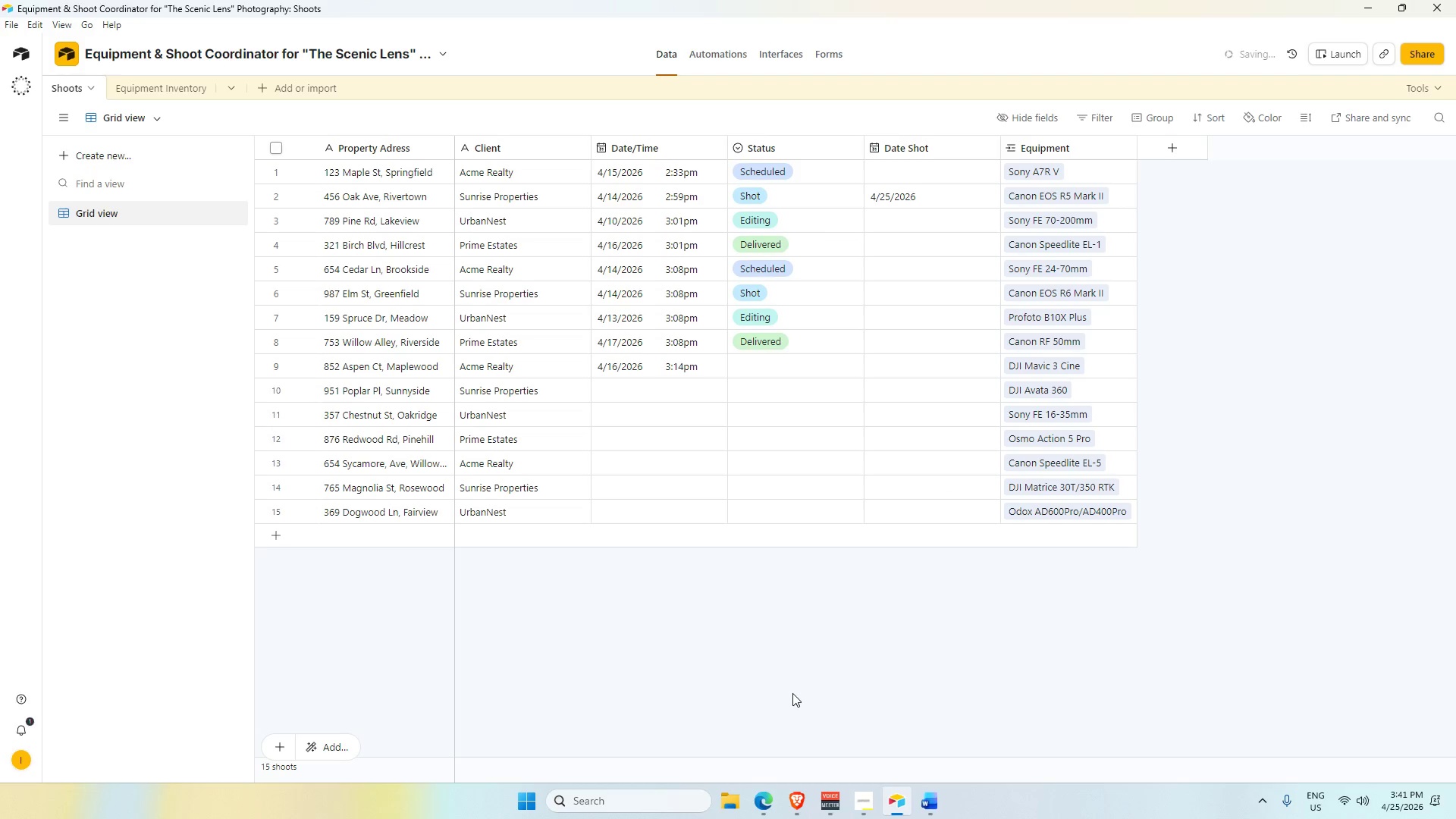 
wait(13.86)
 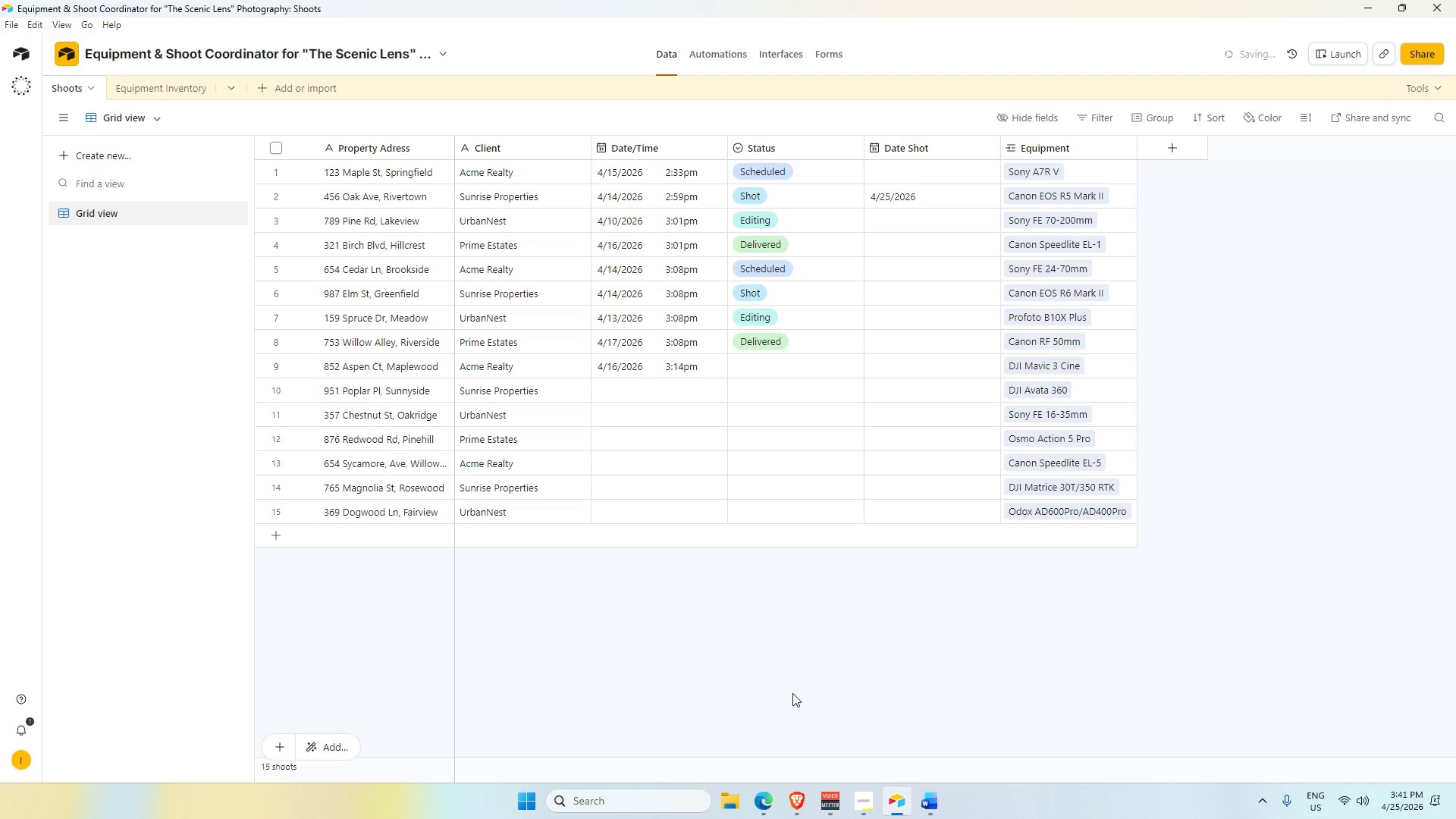 
left_click([865, 808])